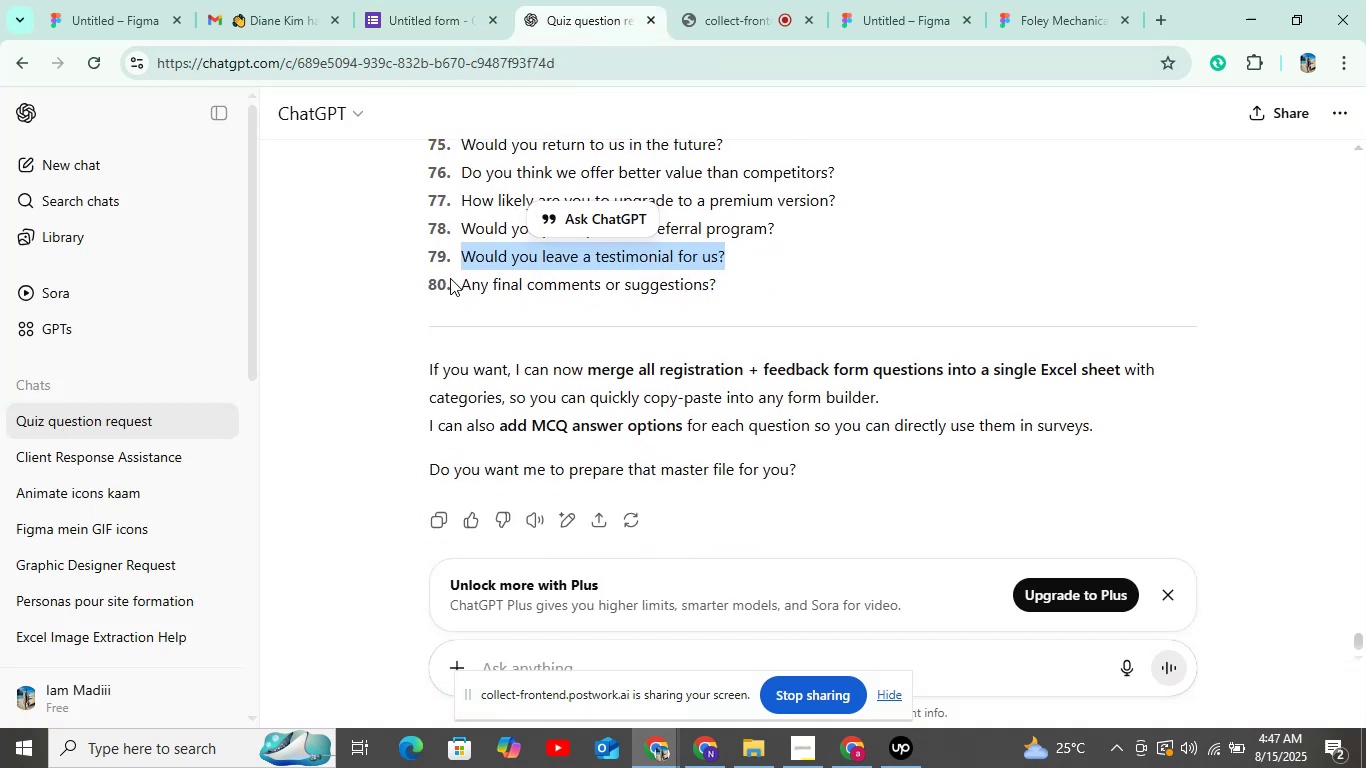 
left_click_drag(start_coordinate=[461, 279], to_coordinate=[837, 279])
 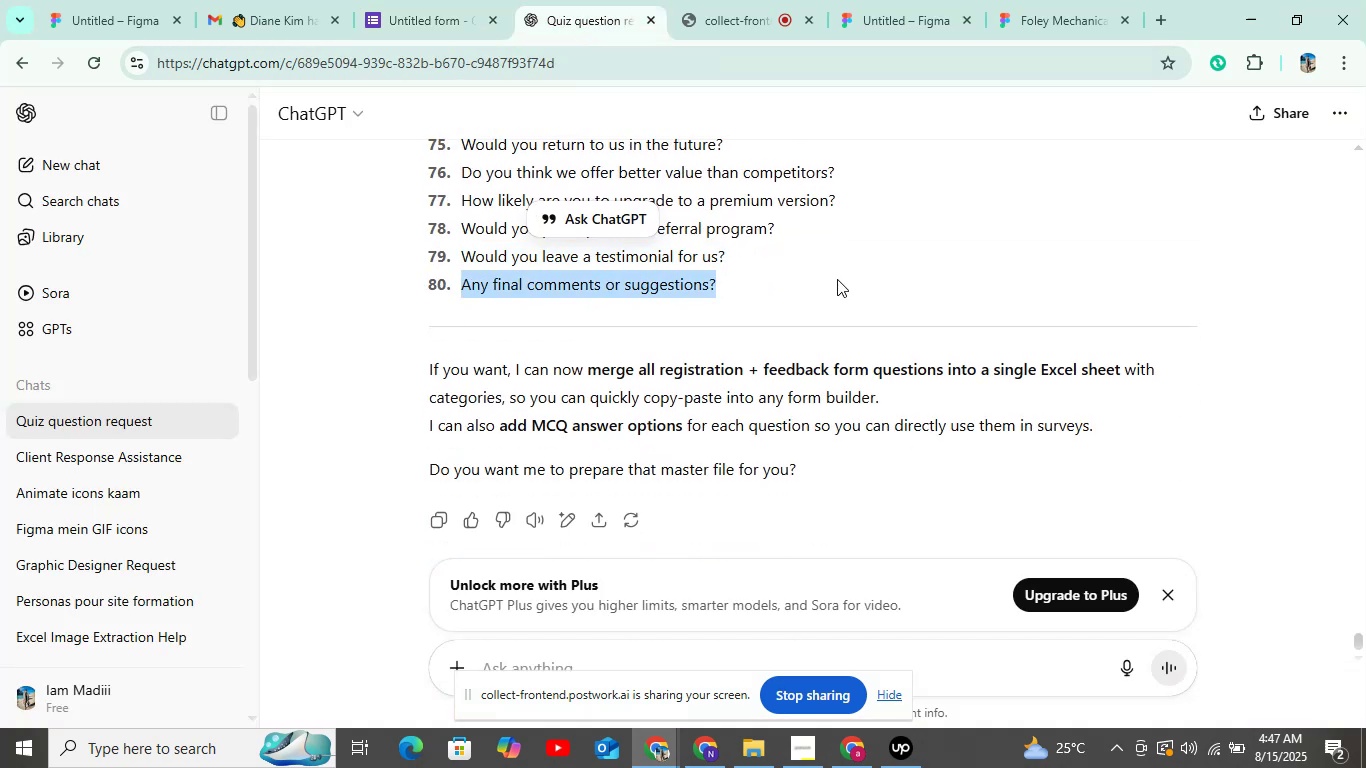 
key(Control+C)
 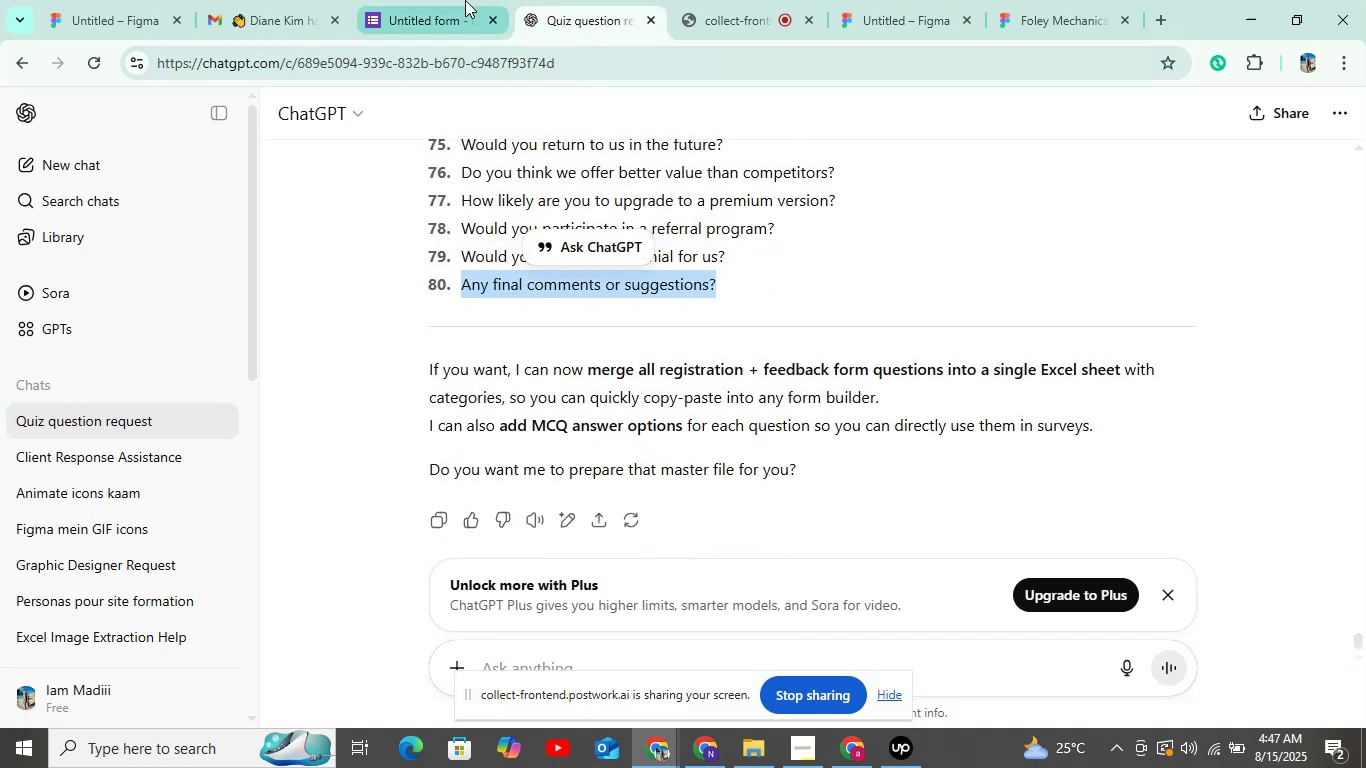 
left_click([465, 0])
 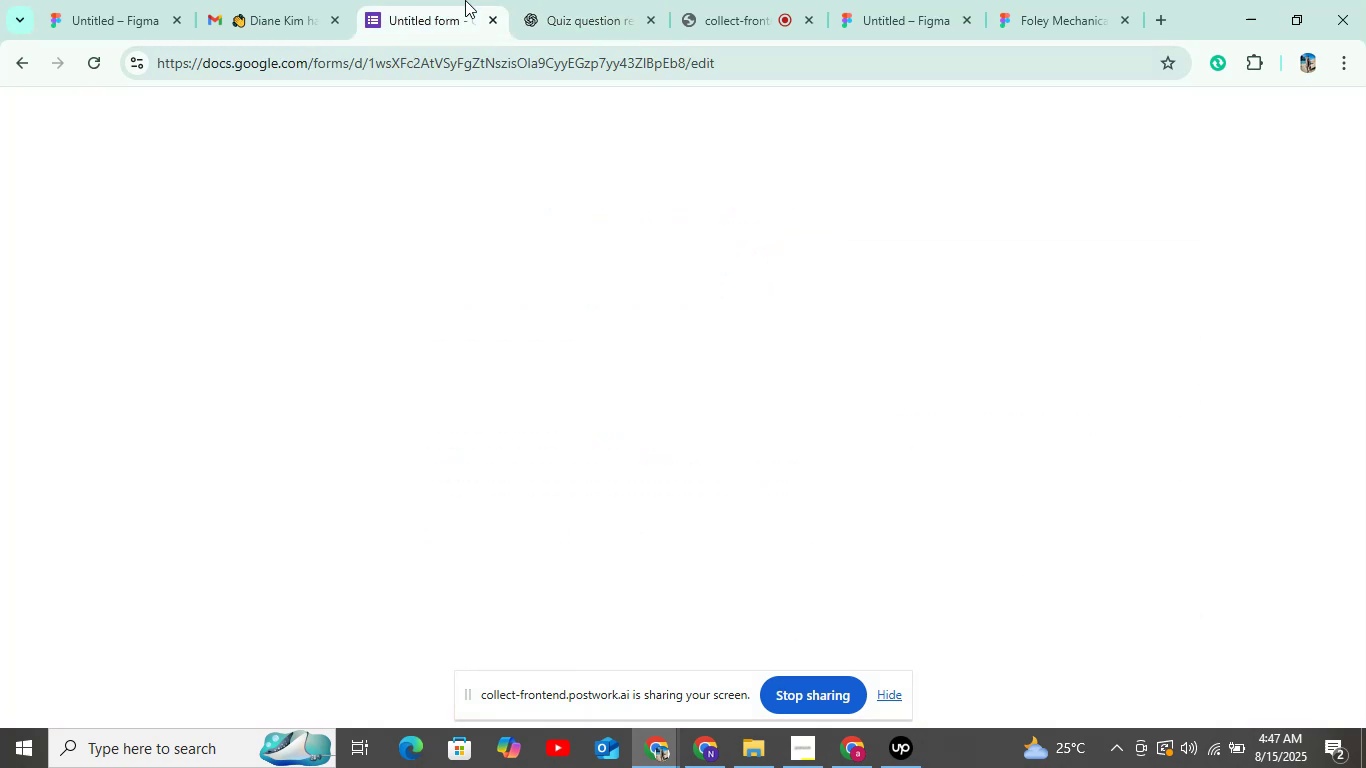 
key(Control+V)
 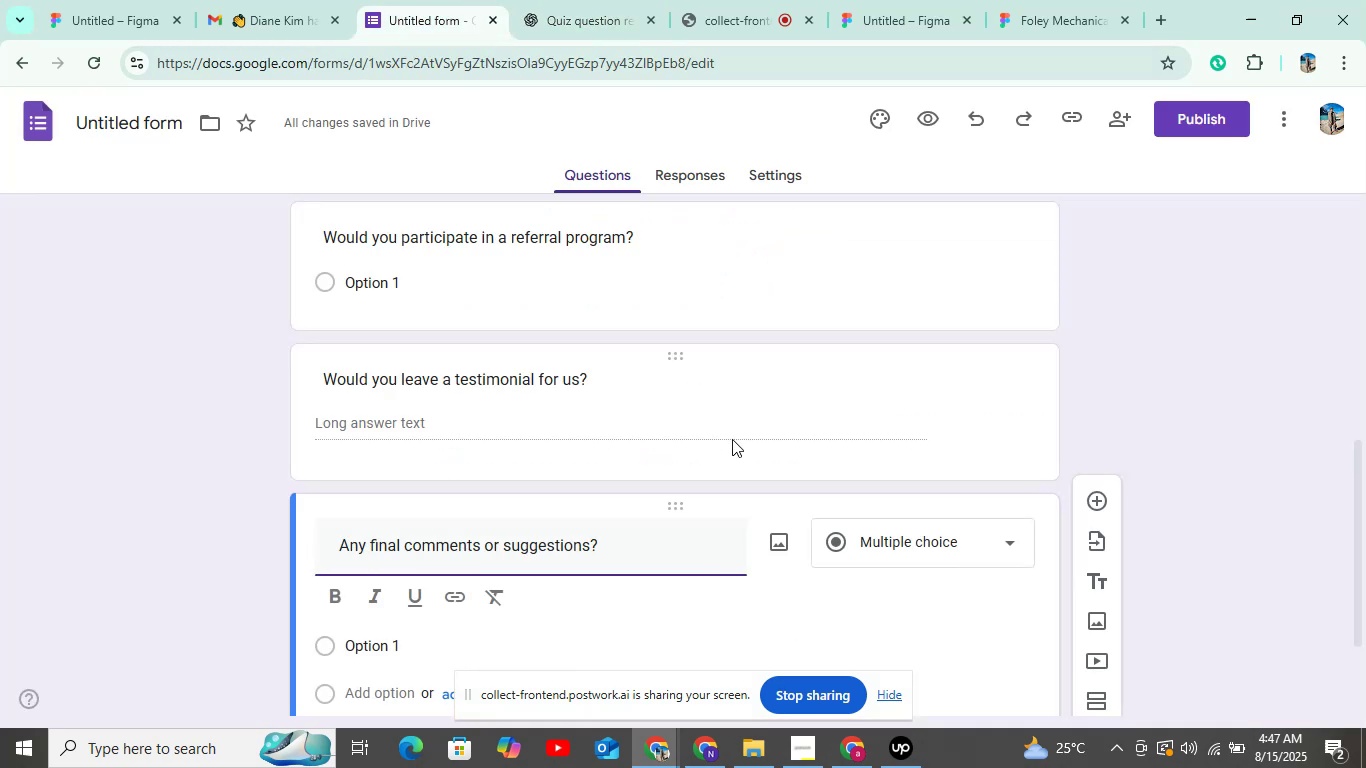 
scroll: coordinate [732, 439], scroll_direction: down, amount: 7.0
 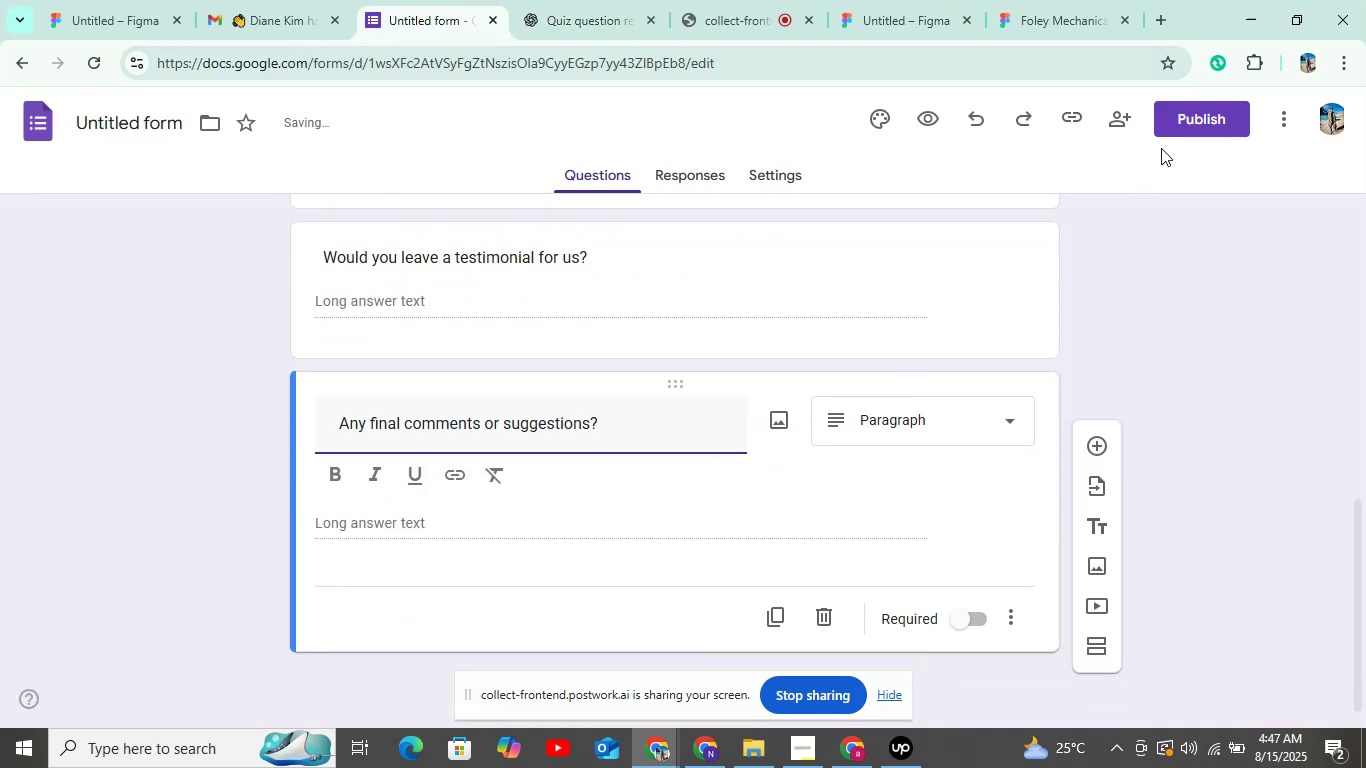 
left_click([1183, 122])
 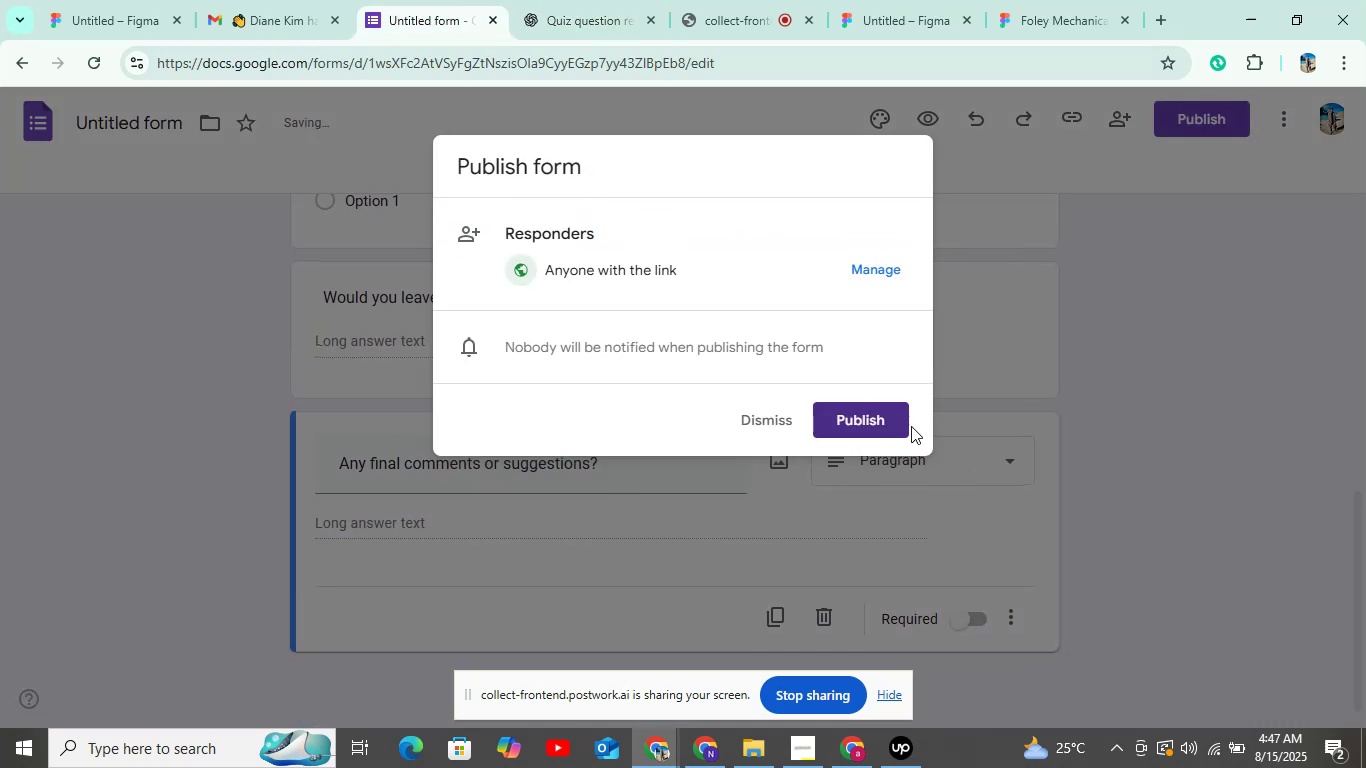 
left_click([859, 411])
 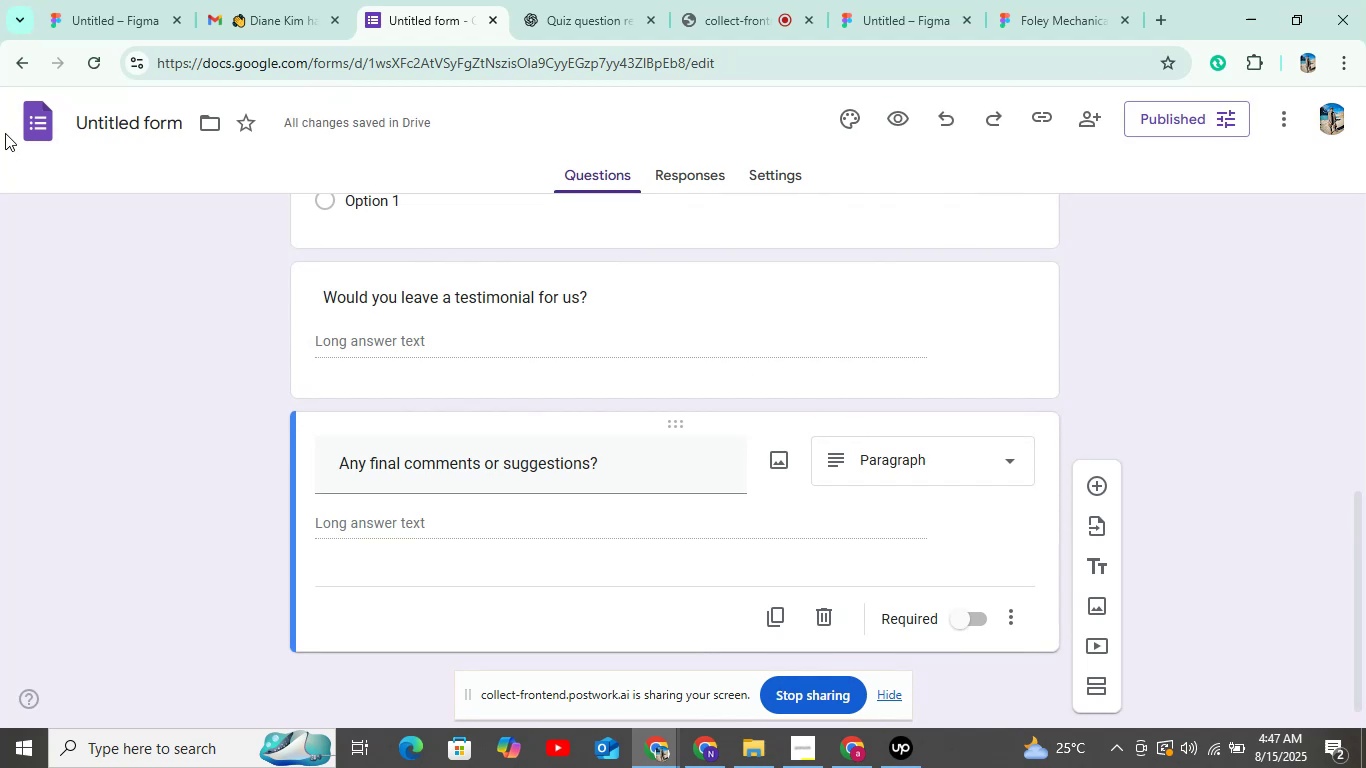 
left_click([25, 120])
 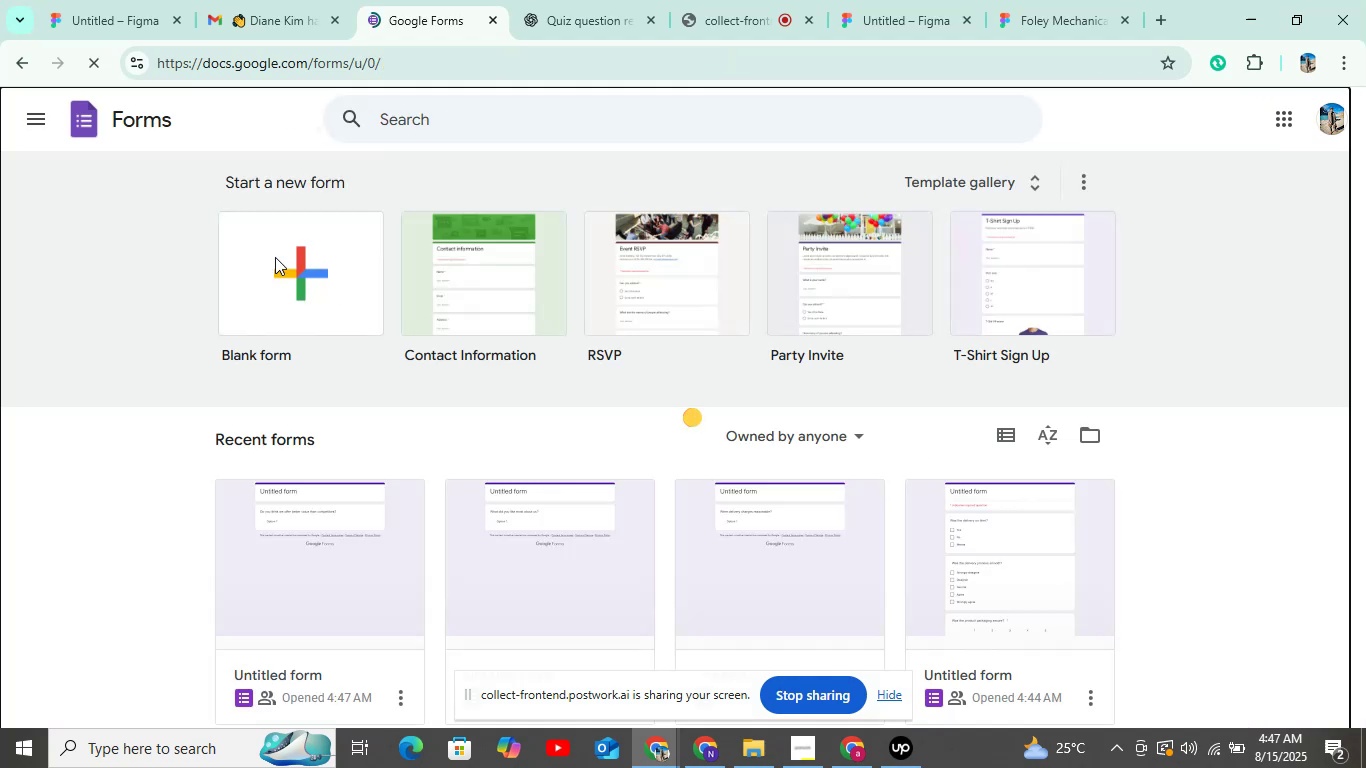 
left_click([602, 30])
 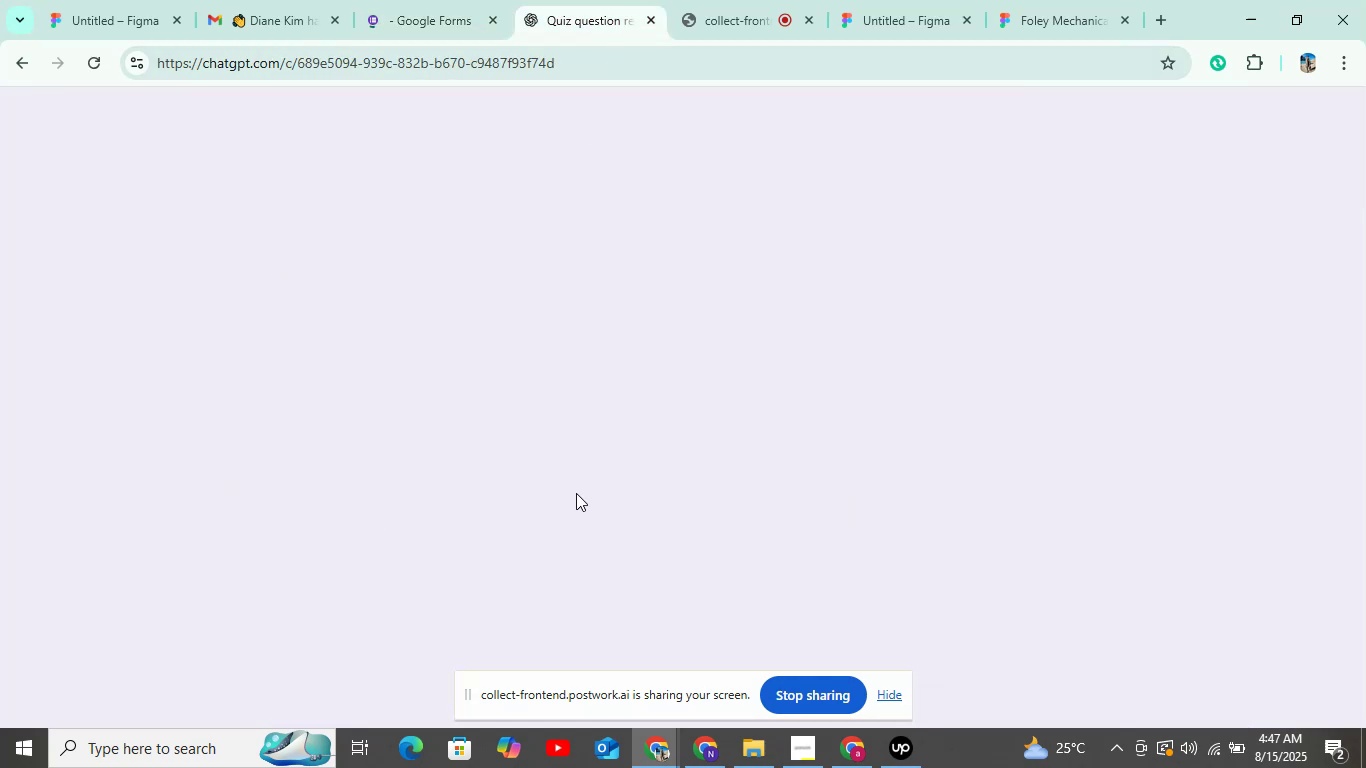 
scroll: coordinate [575, 501], scroll_direction: down, amount: 5.0
 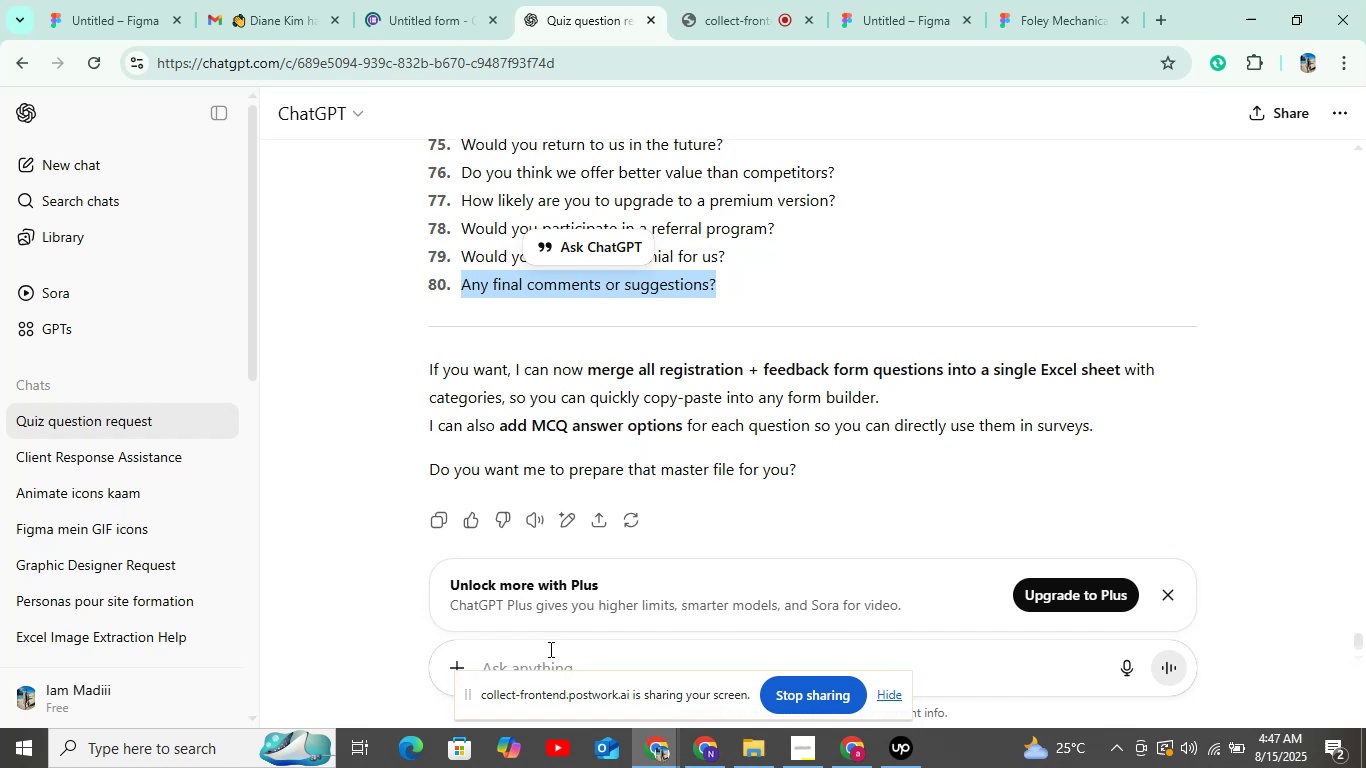 
left_click([549, 658])
 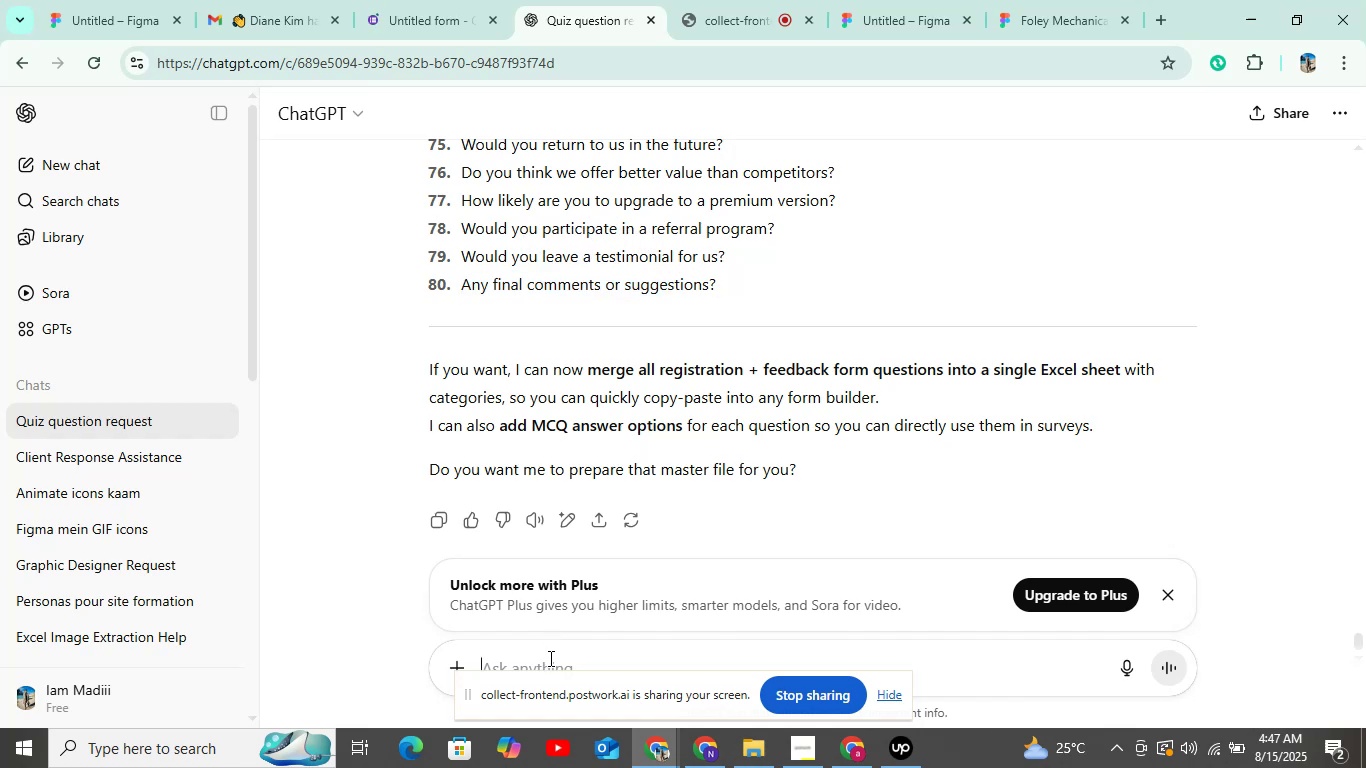 
type(yeah i want more)
 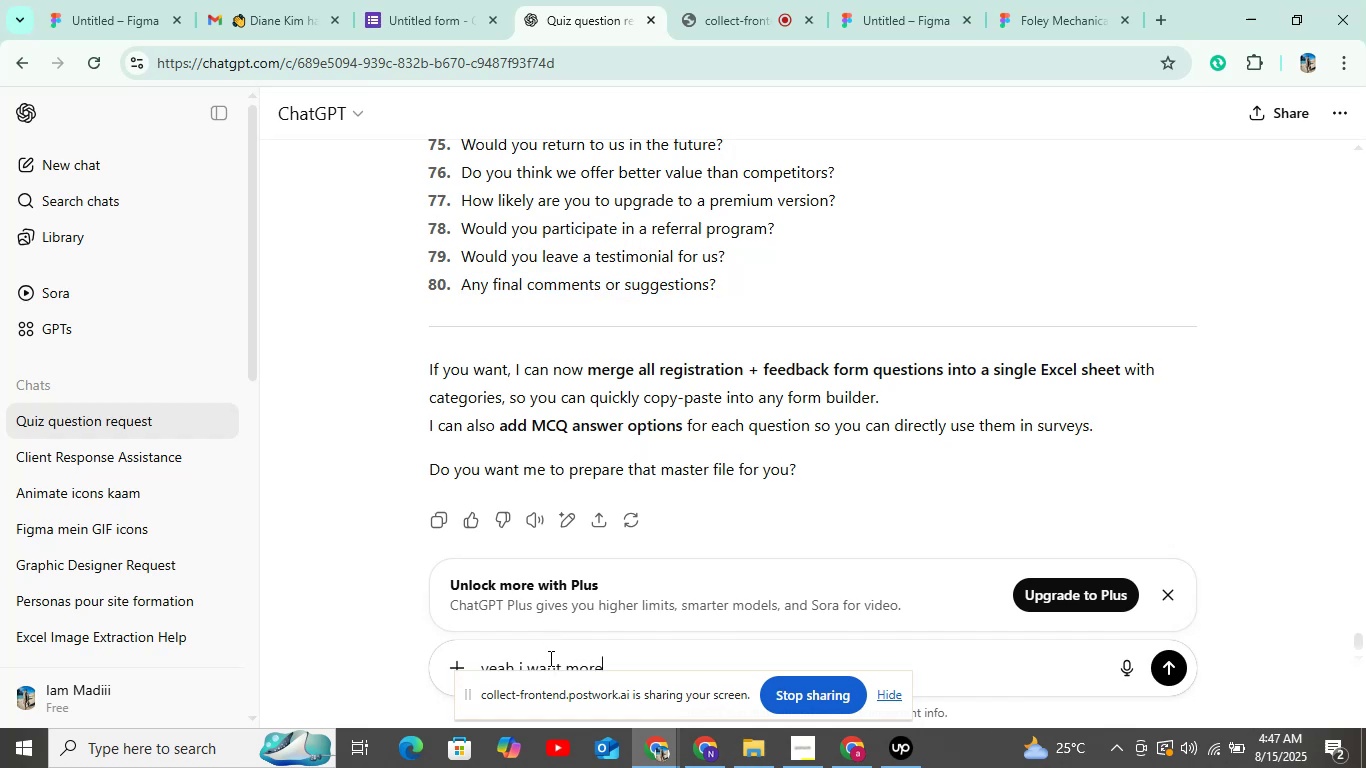 
key(Enter)
 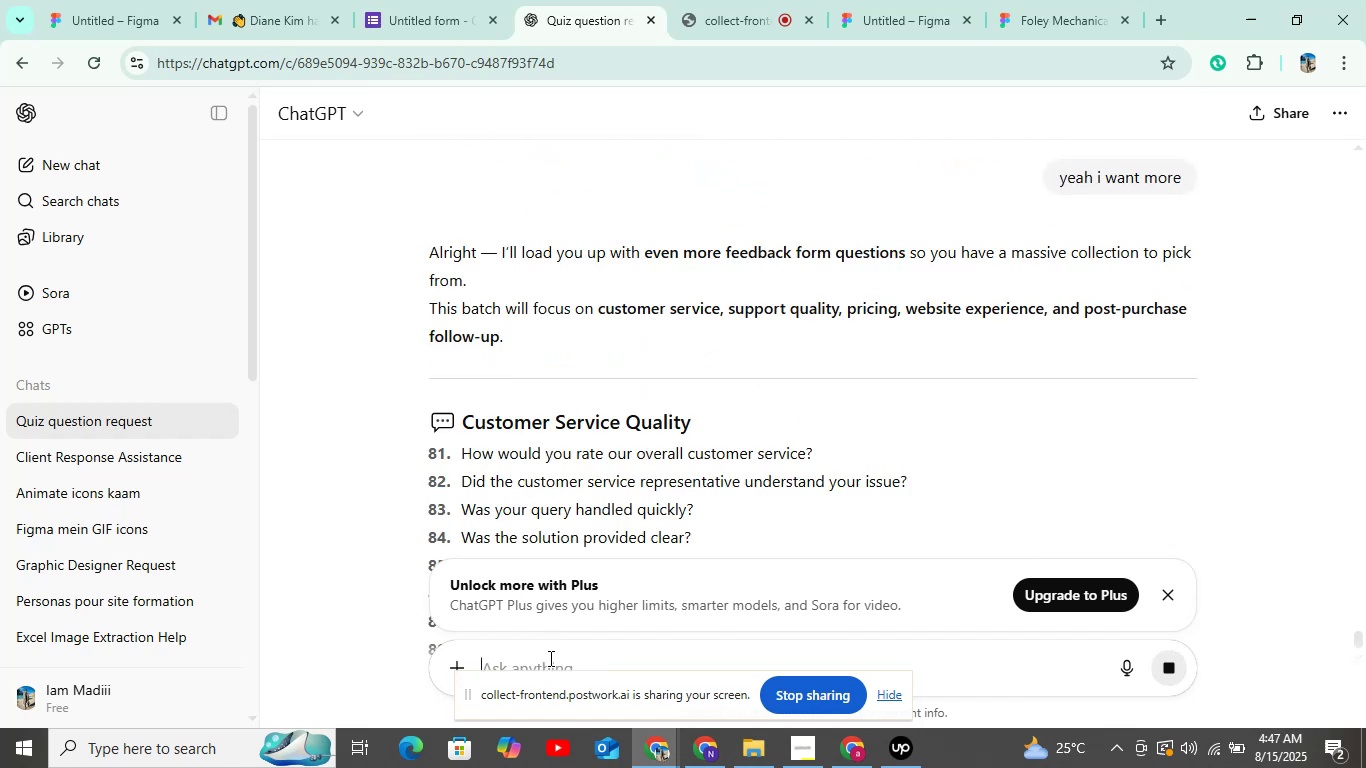 
wait(5.42)
 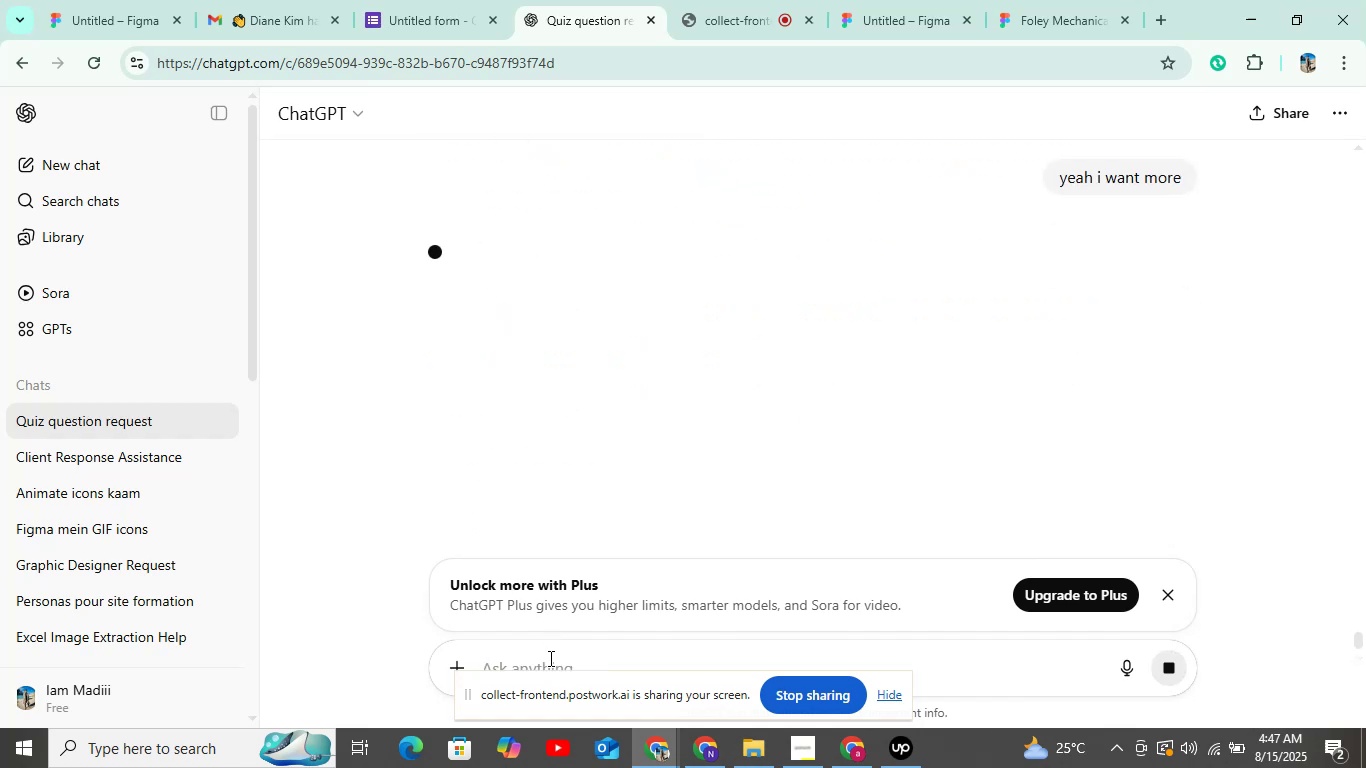 
left_click_drag(start_coordinate=[461, 448], to_coordinate=[812, 454])
 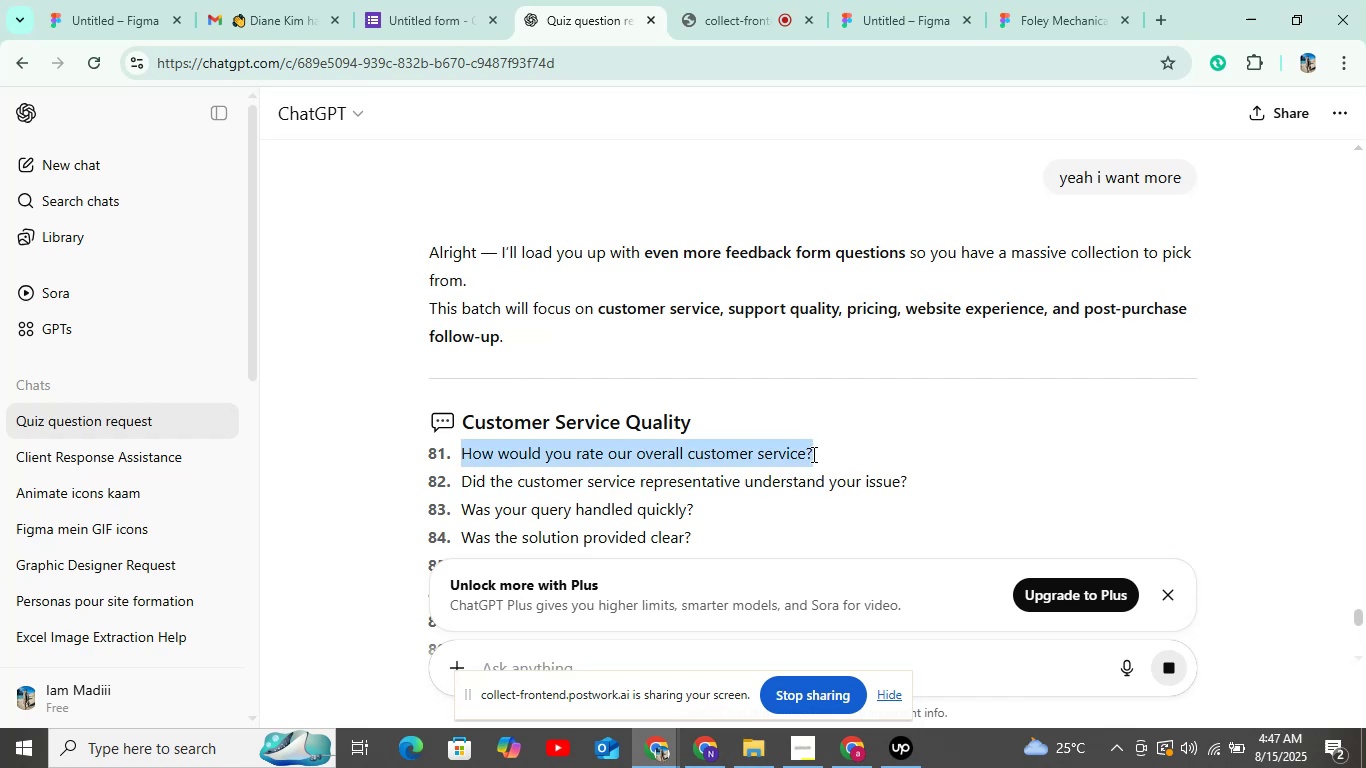 
key(Control+C)
 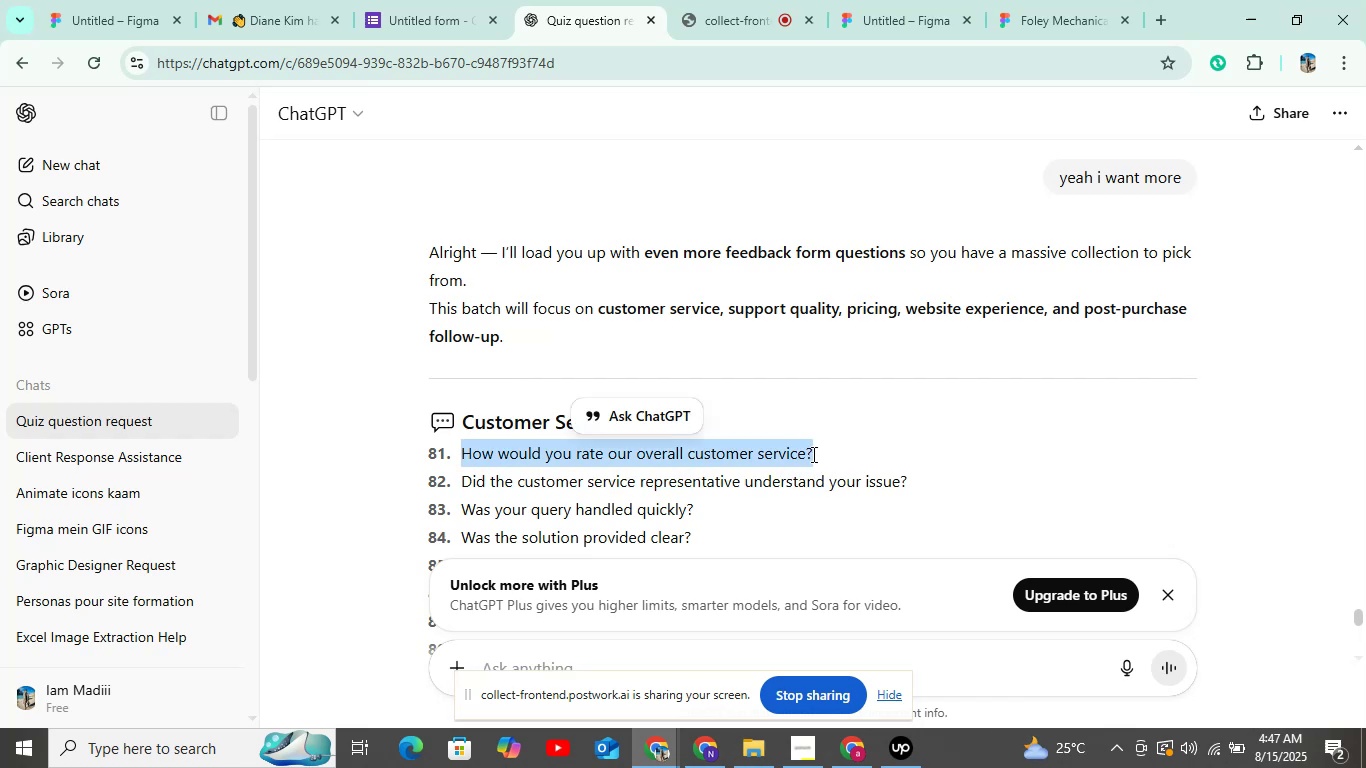 
key(Control+C)
 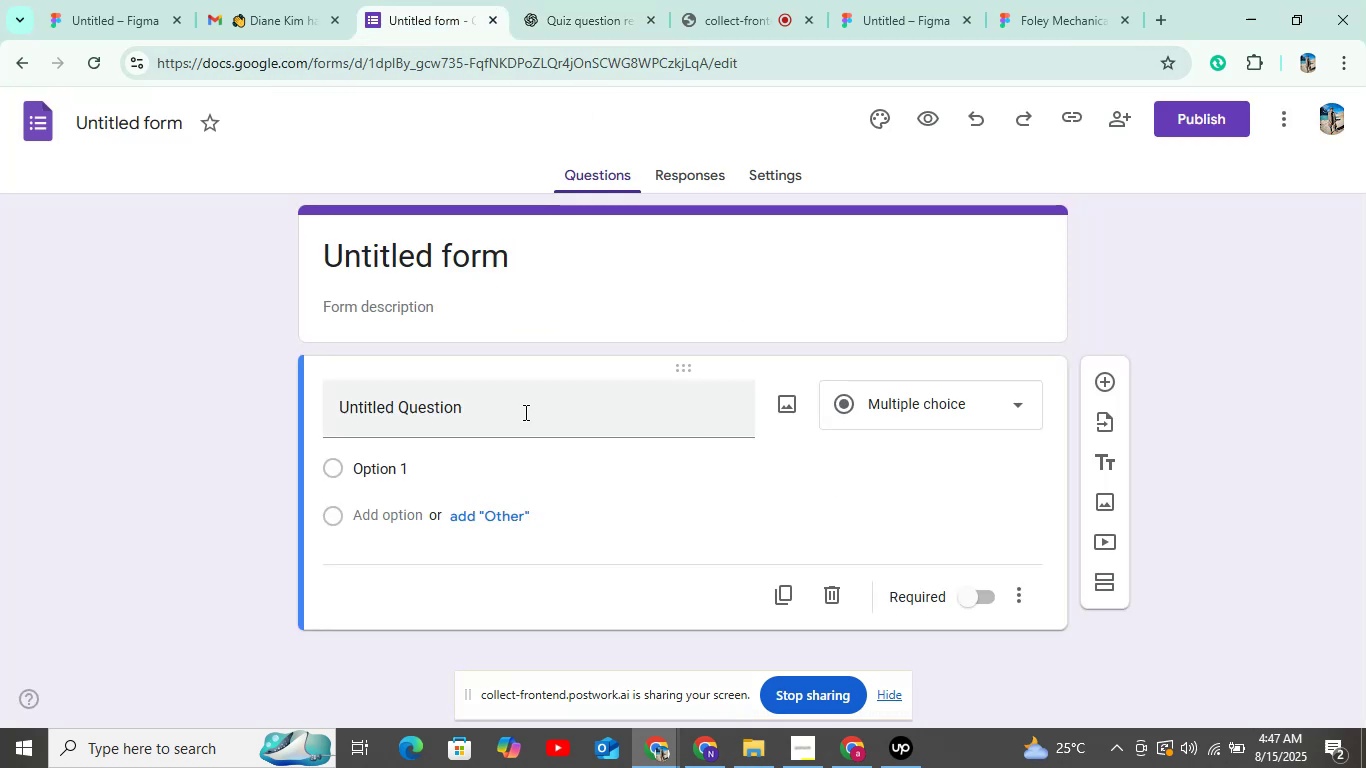 
left_click([522, 422])
 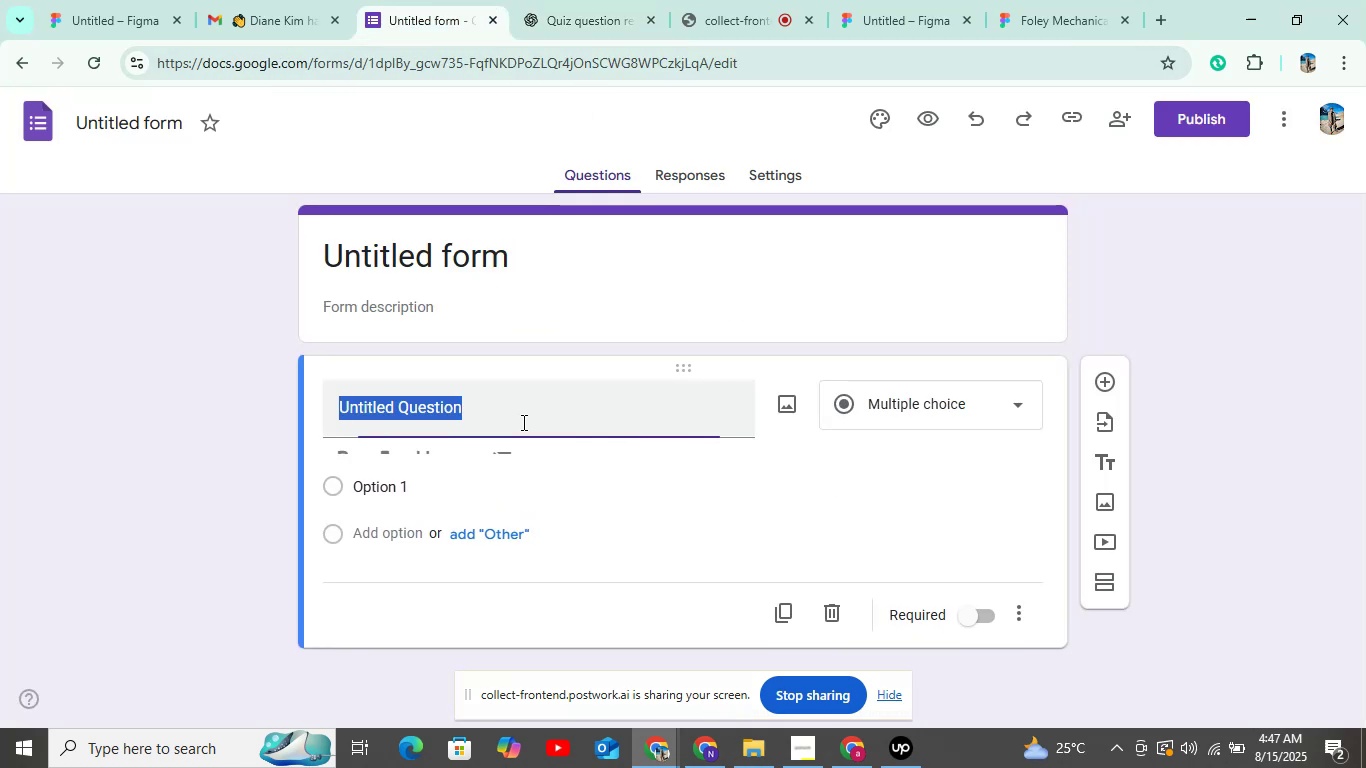 
key(Control+V)
 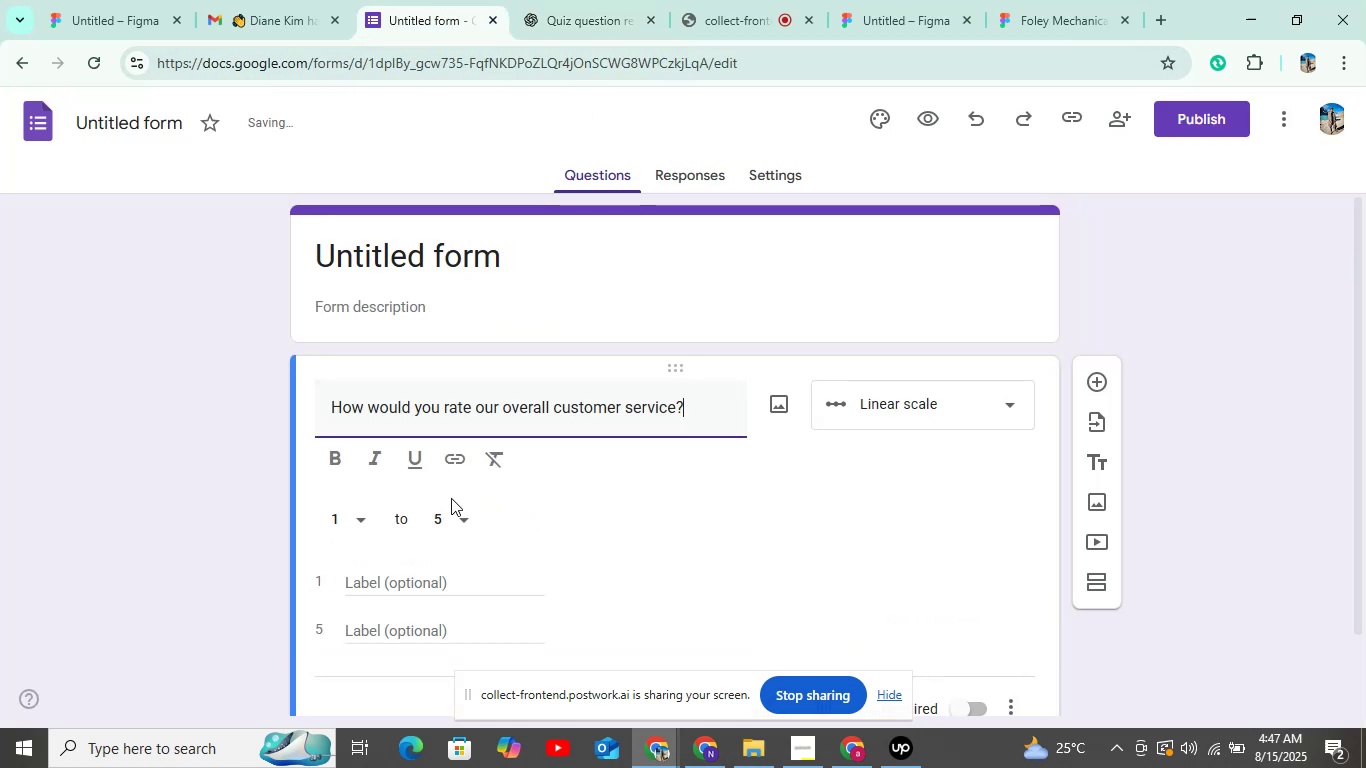 
scroll: coordinate [1058, 573], scroll_direction: down, amount: 7.0
 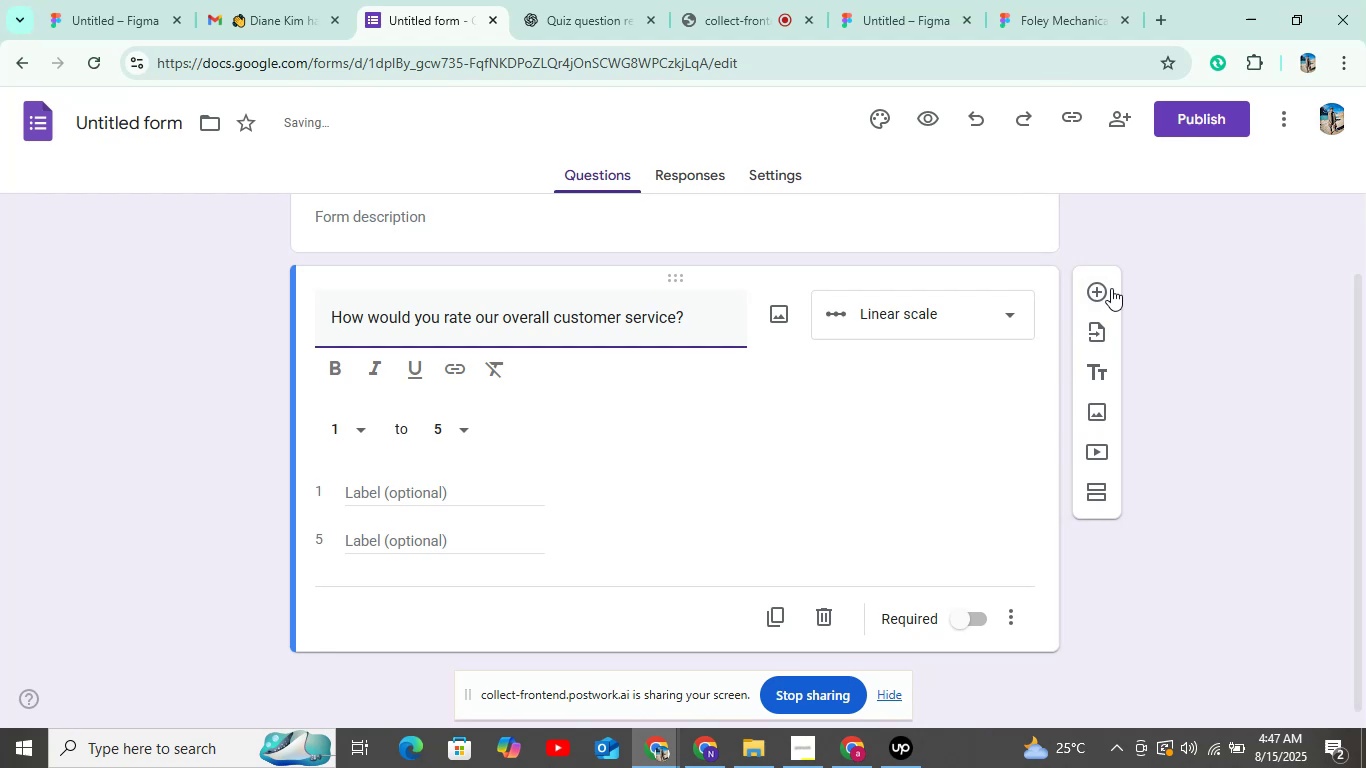 
left_click([1111, 289])
 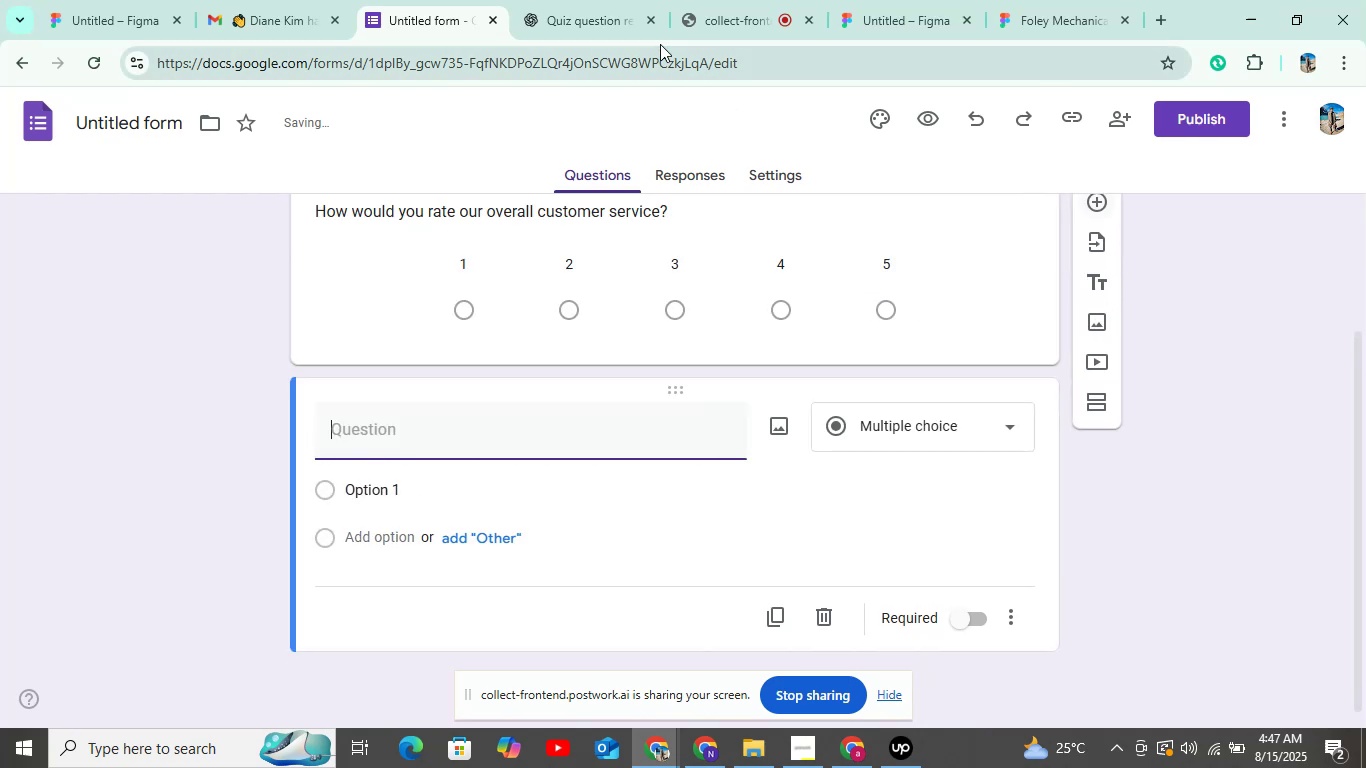 
left_click([599, 11])
 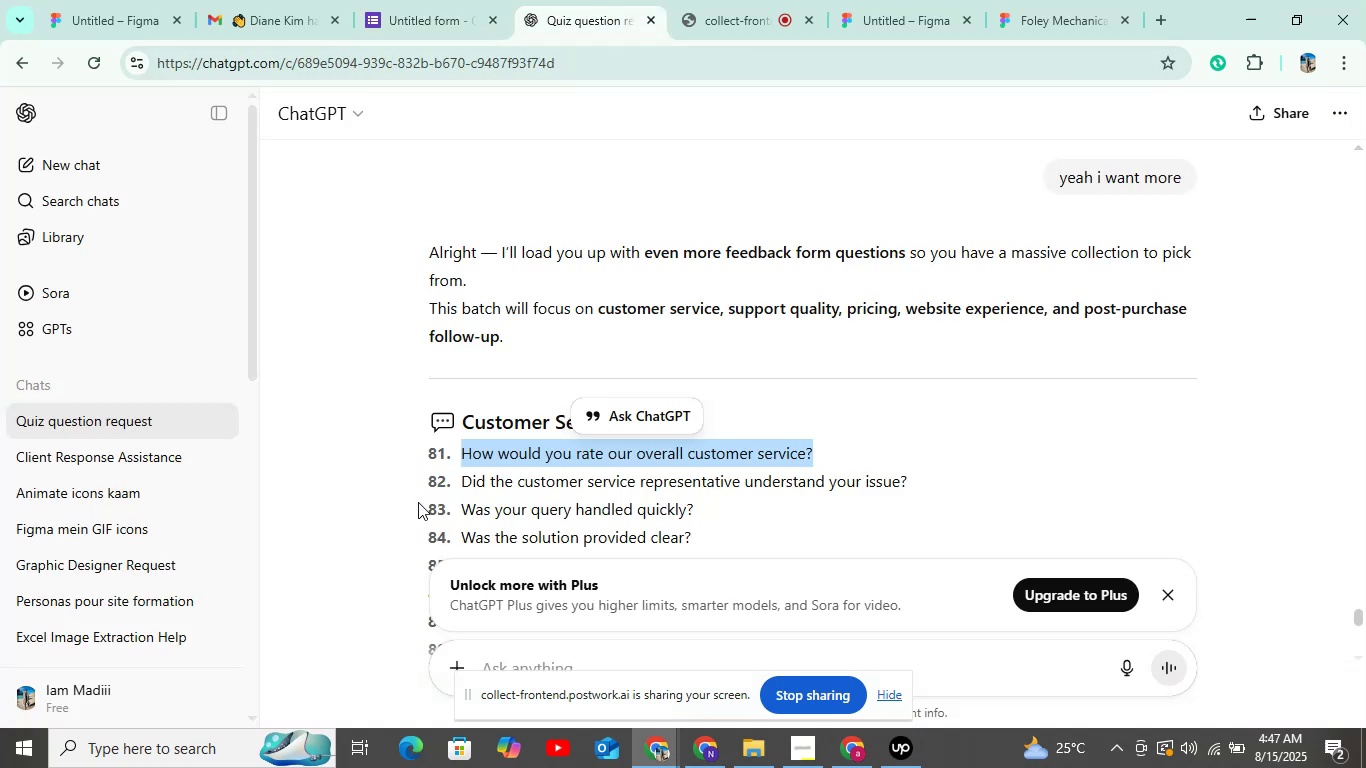 
left_click_drag(start_coordinate=[461, 474], to_coordinate=[1063, 481])
 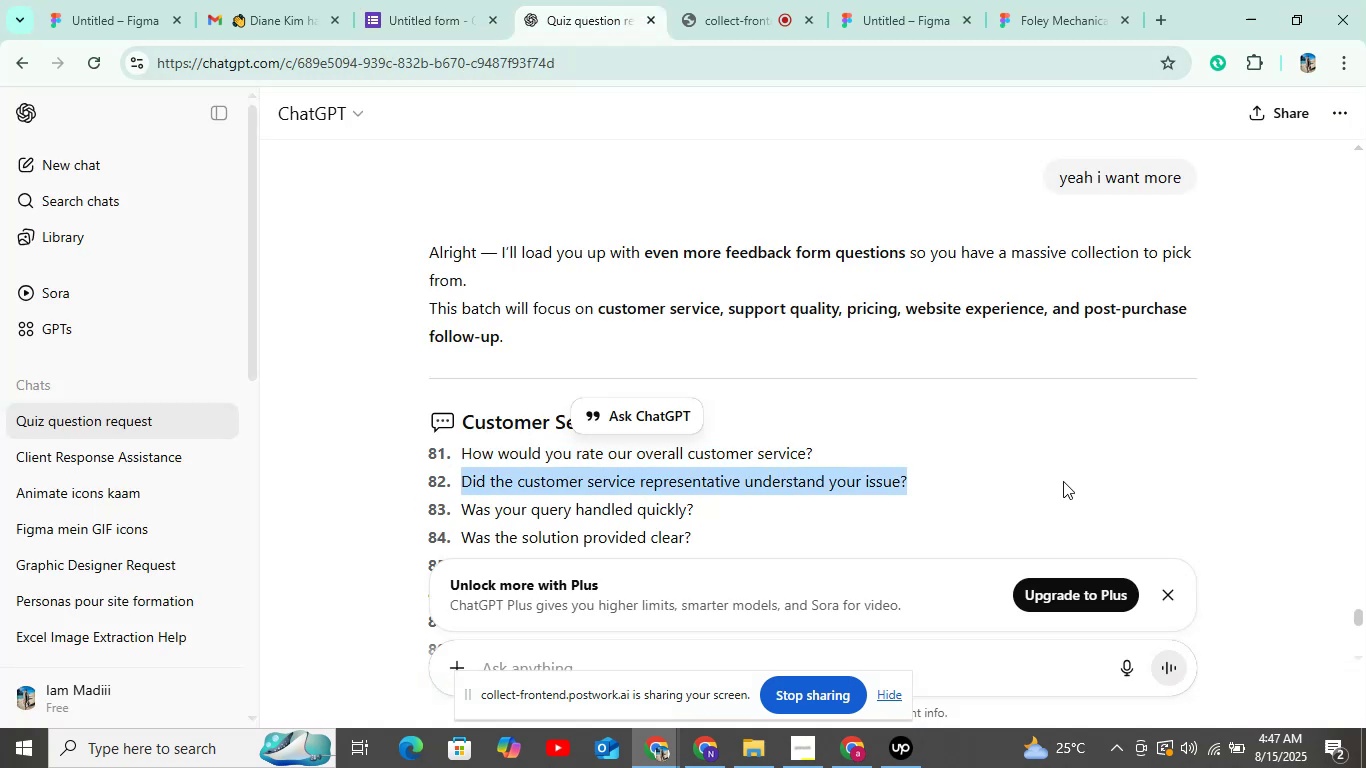 
key(Control+C)
 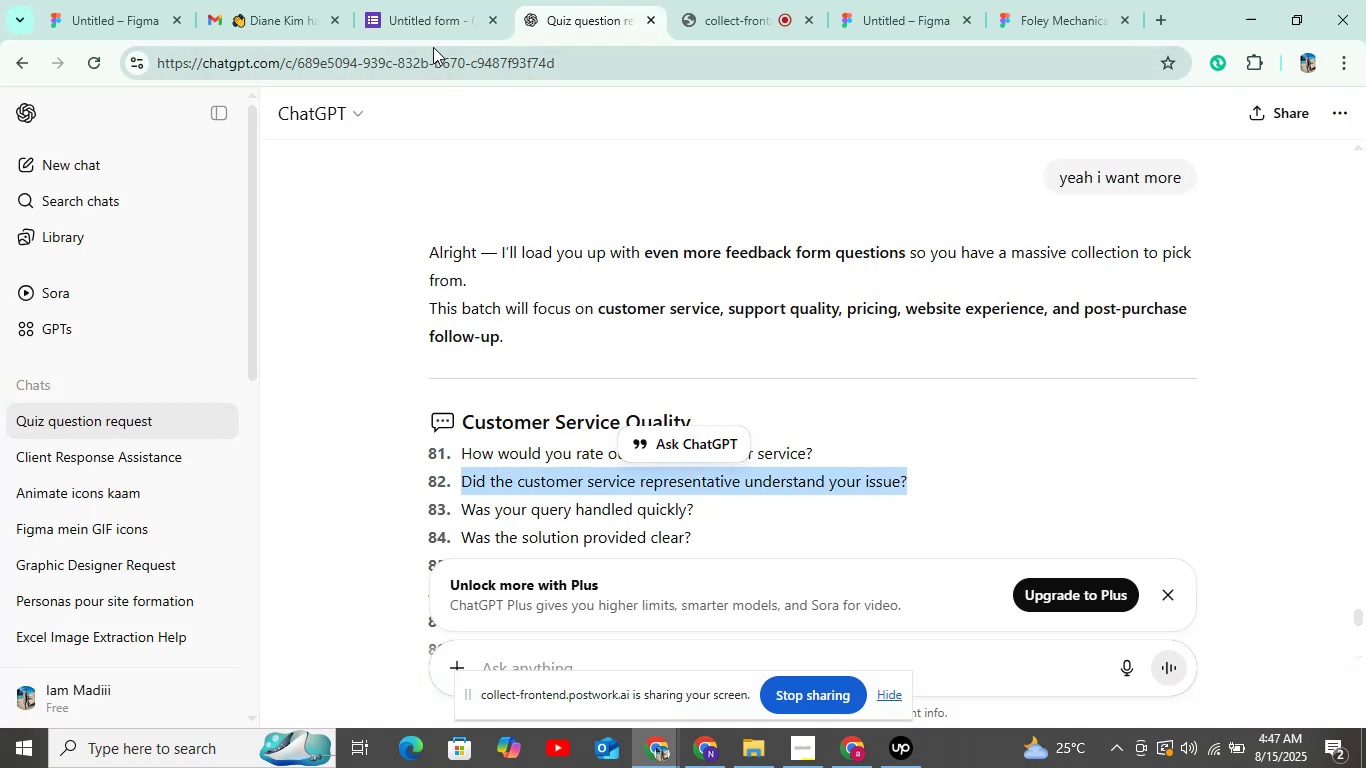 
left_click([427, 14])
 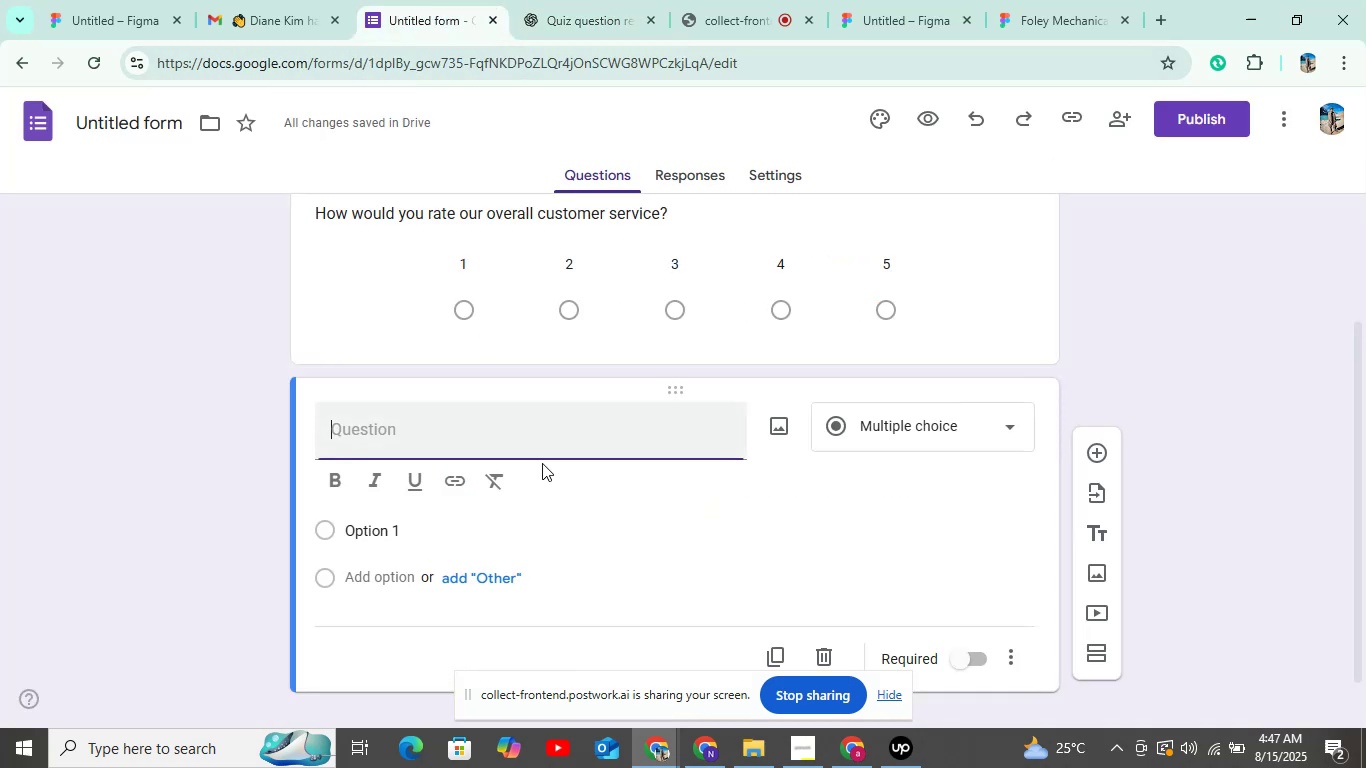 
key(Control+V)
 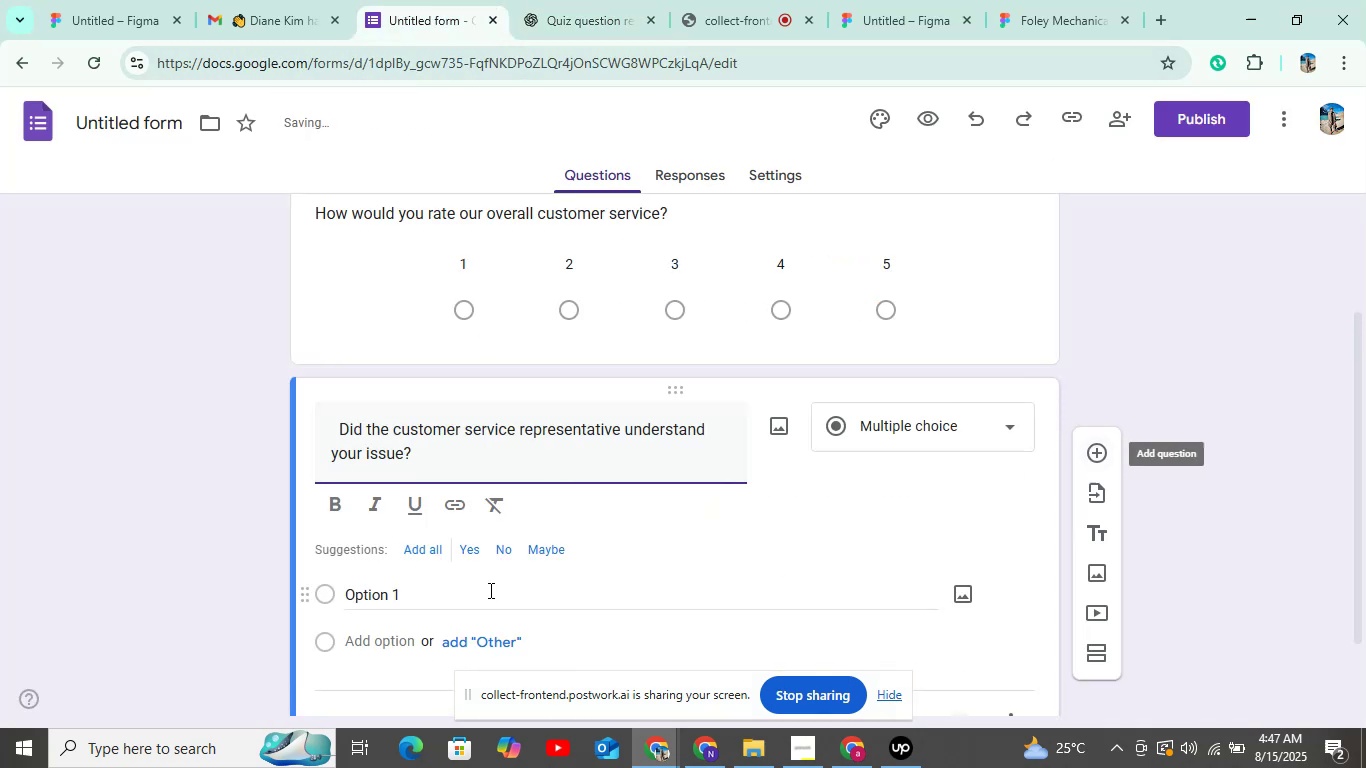 
left_click([436, 551])
 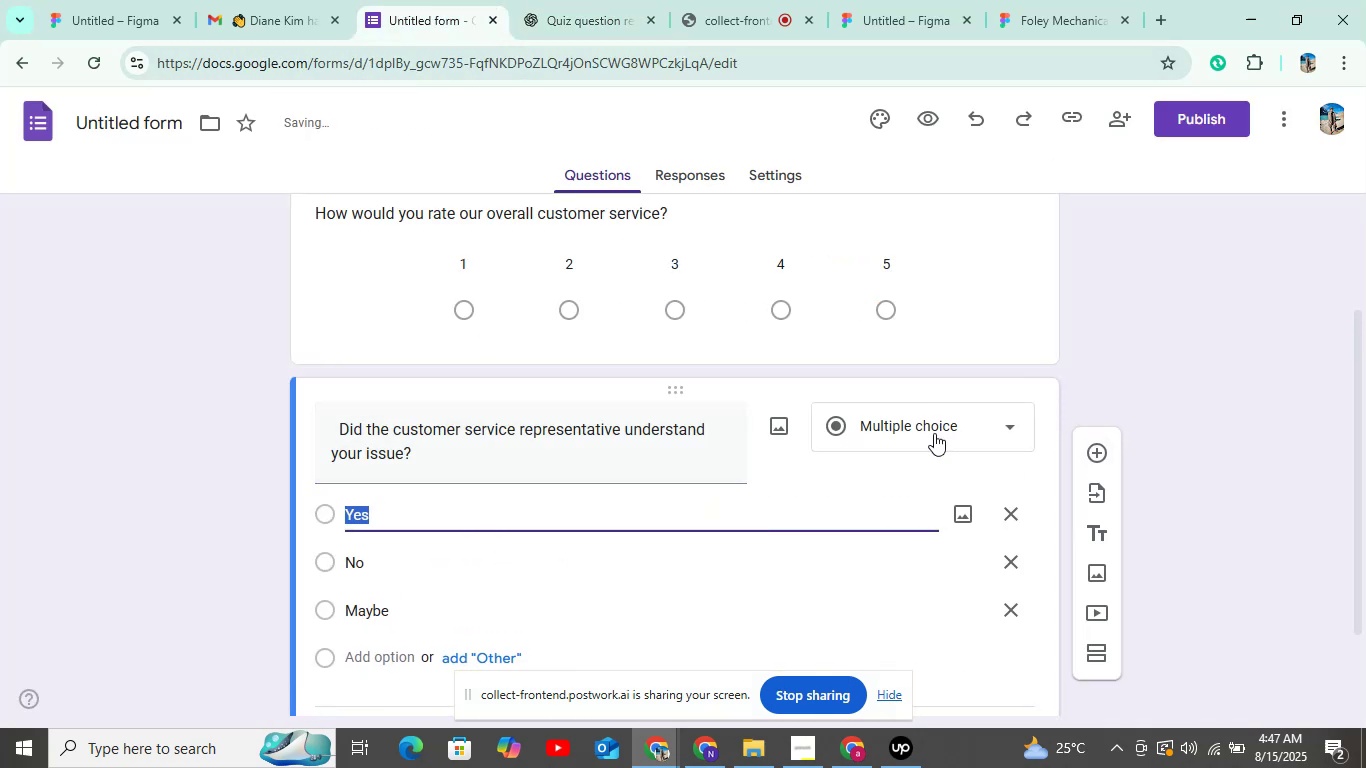 
double_click([934, 434])
 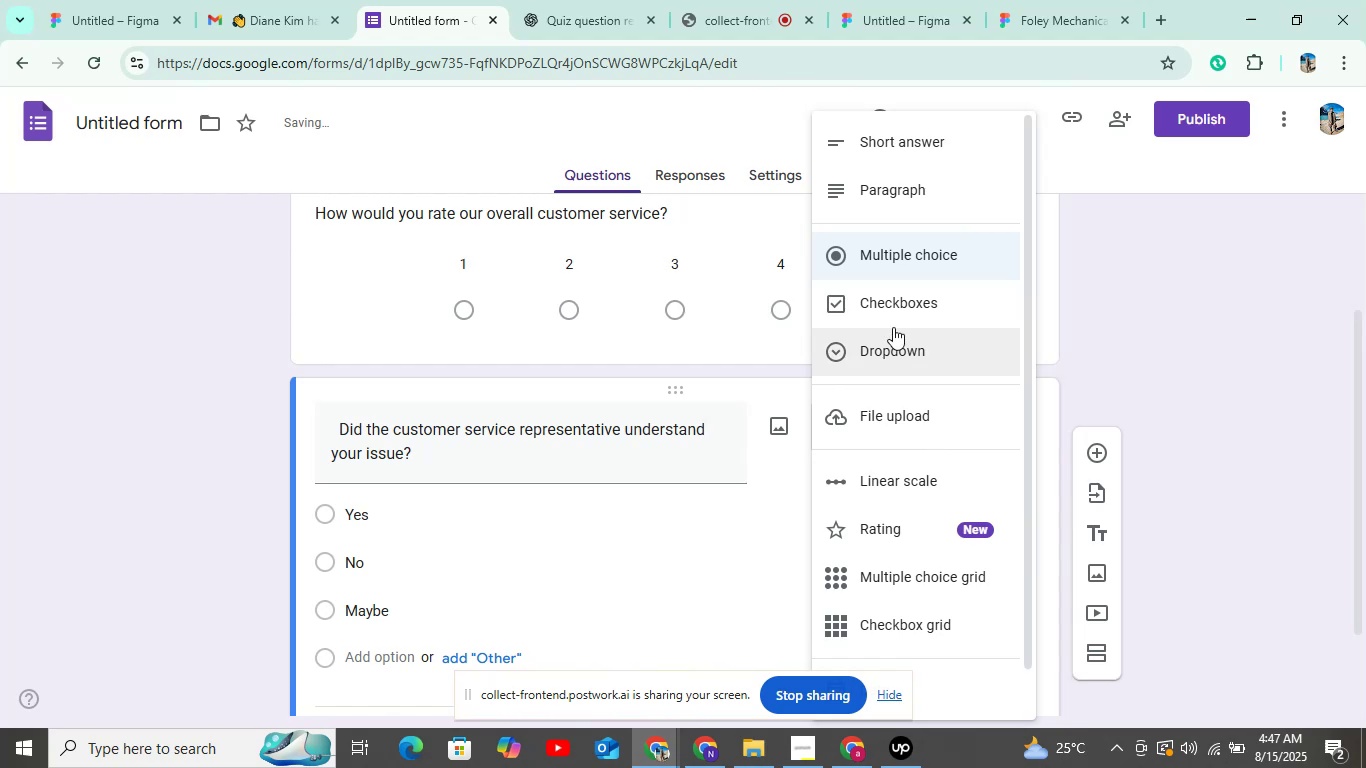 
left_click([891, 298])
 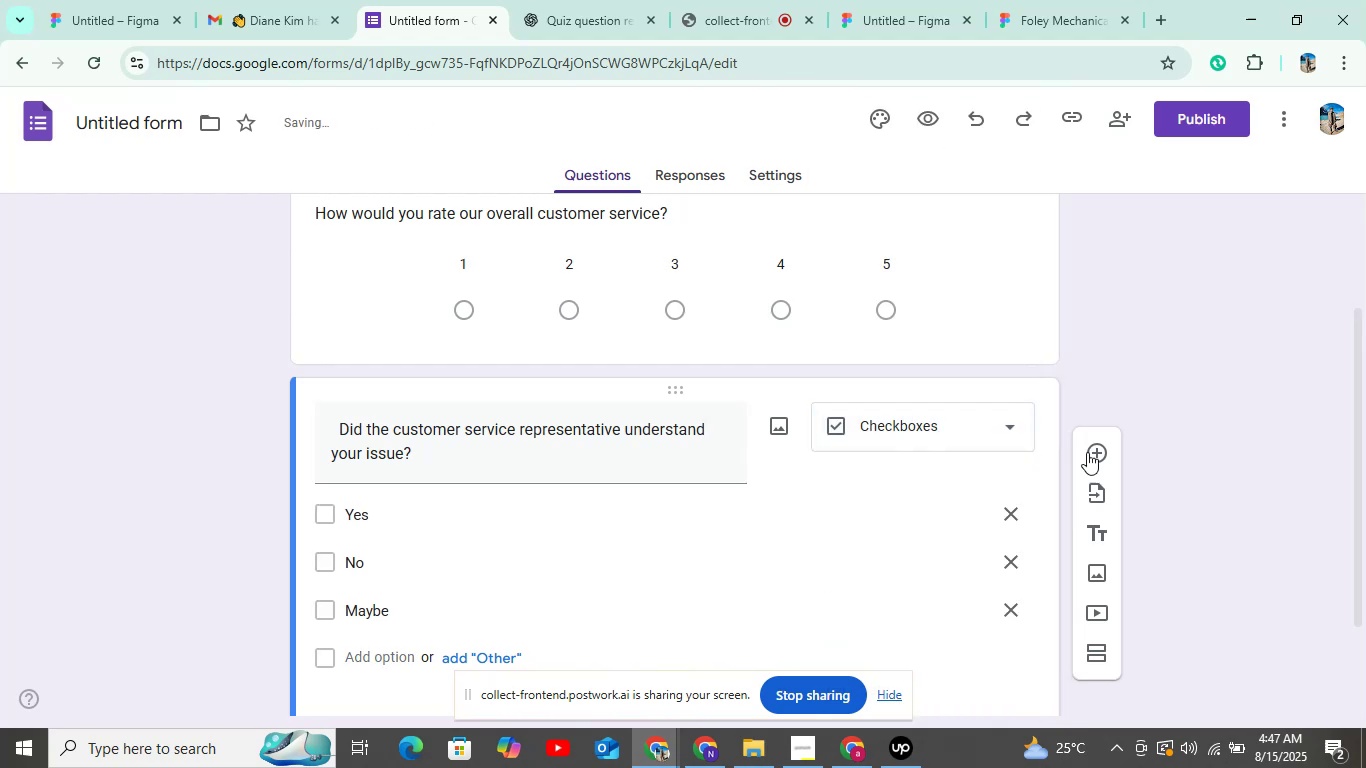 
left_click([1089, 452])
 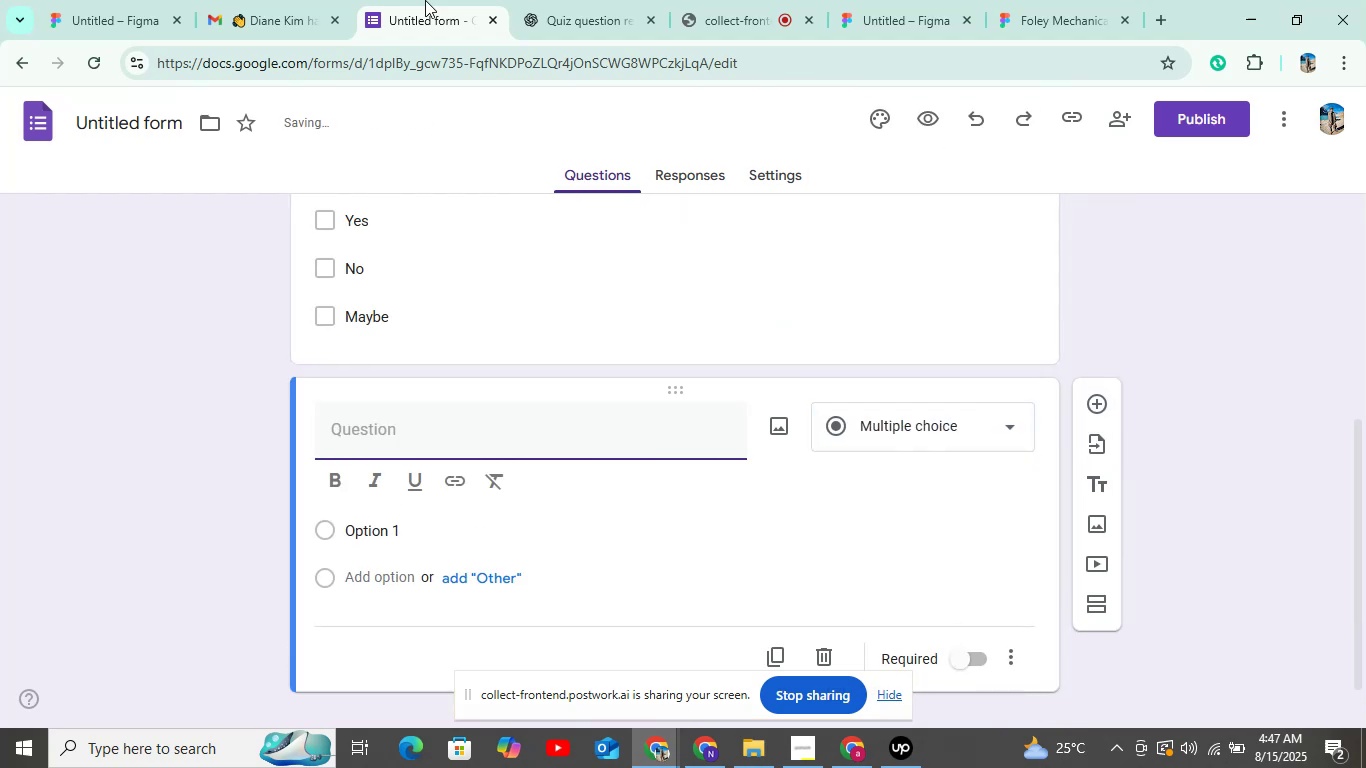 
left_click([540, 0])
 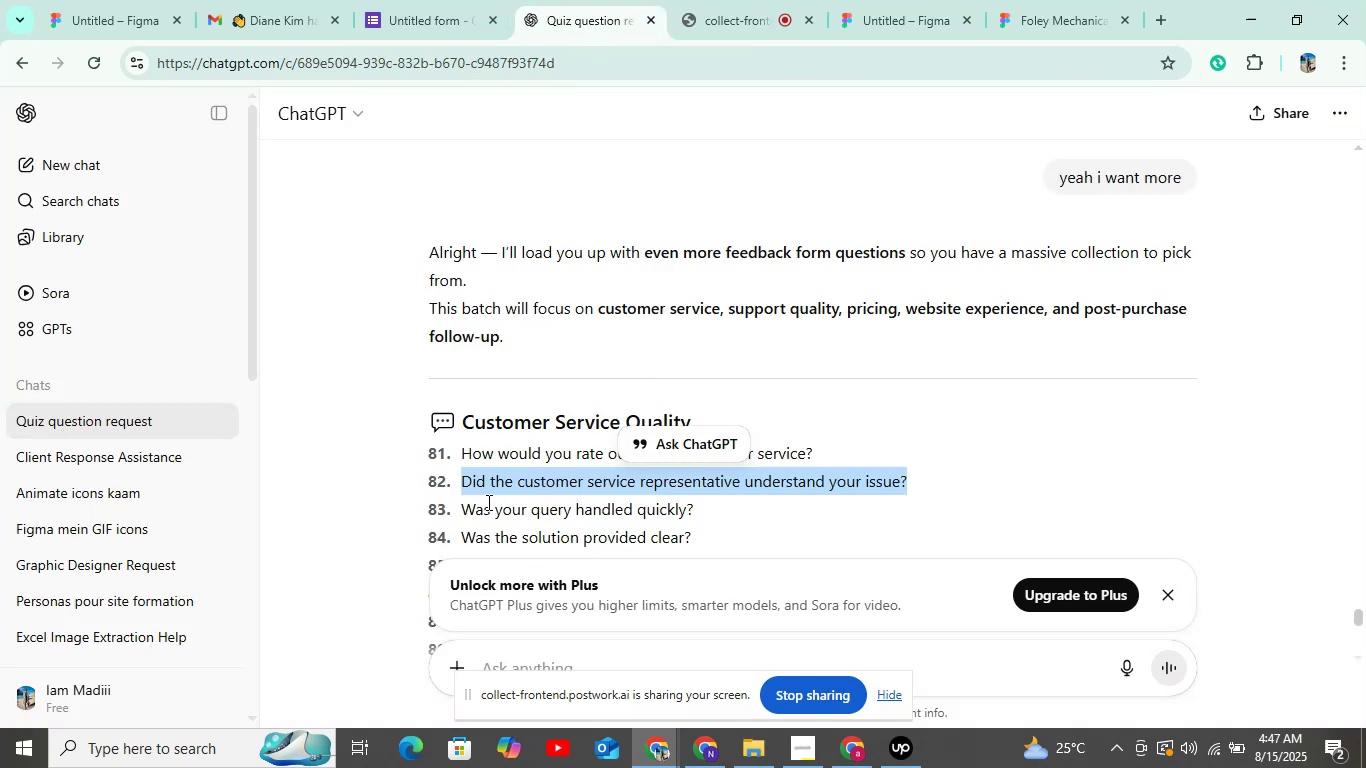 
left_click_drag(start_coordinate=[463, 504], to_coordinate=[730, 512])
 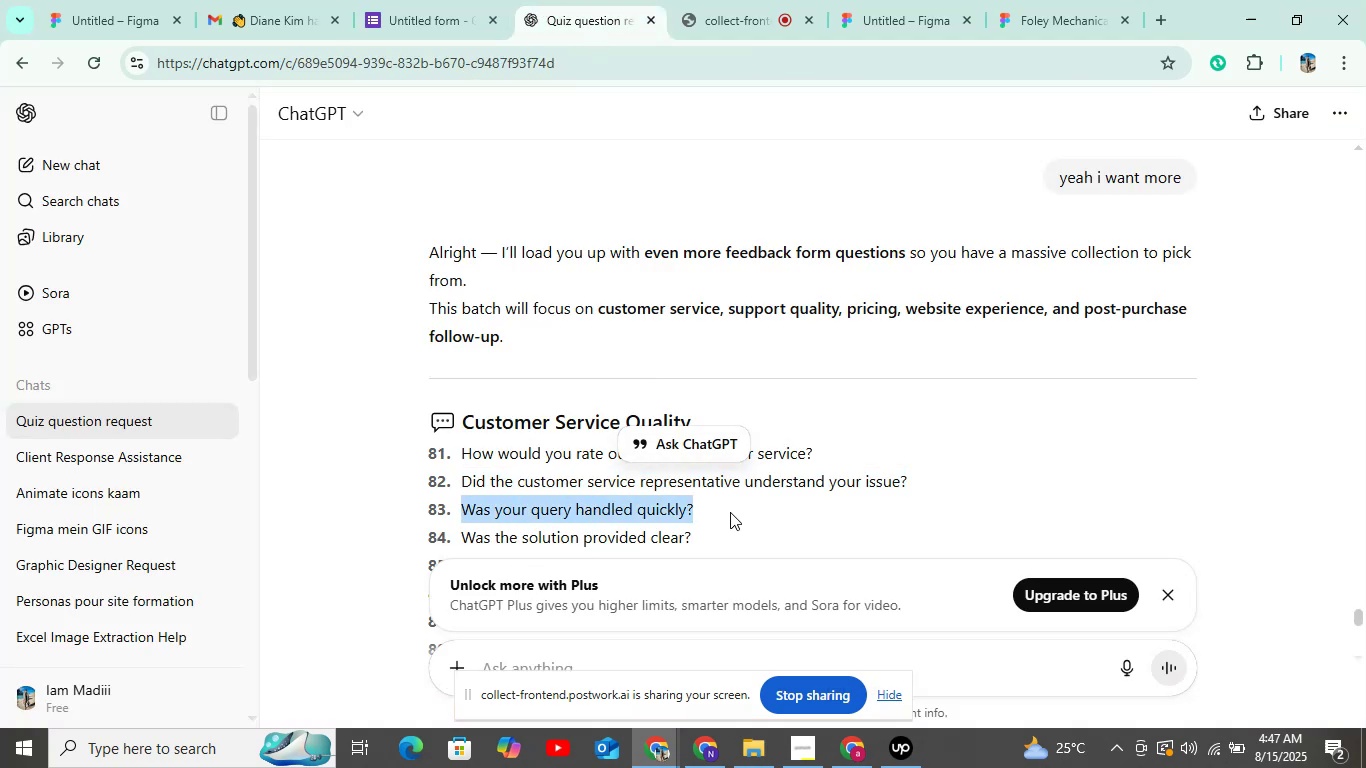 
key(Control+C)
 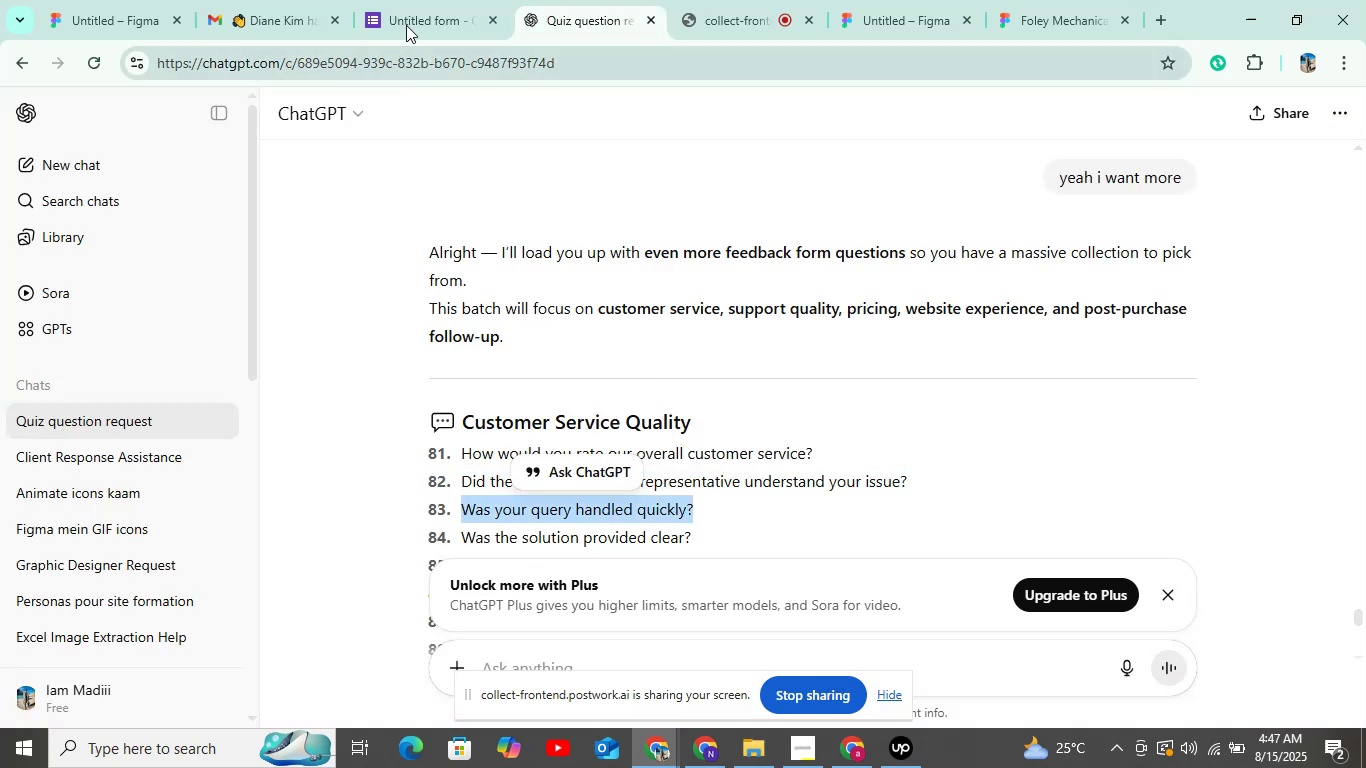 
left_click([413, 10])
 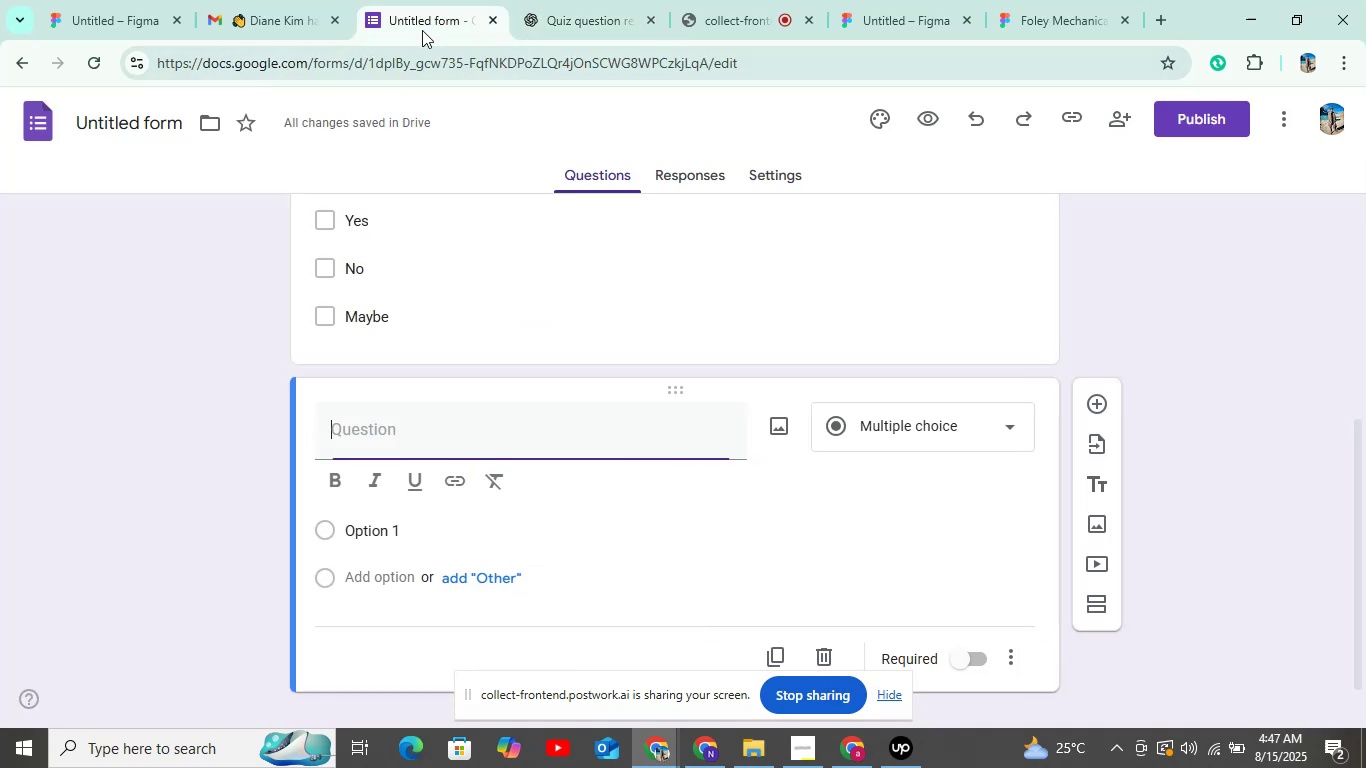 
key(Control+V)
 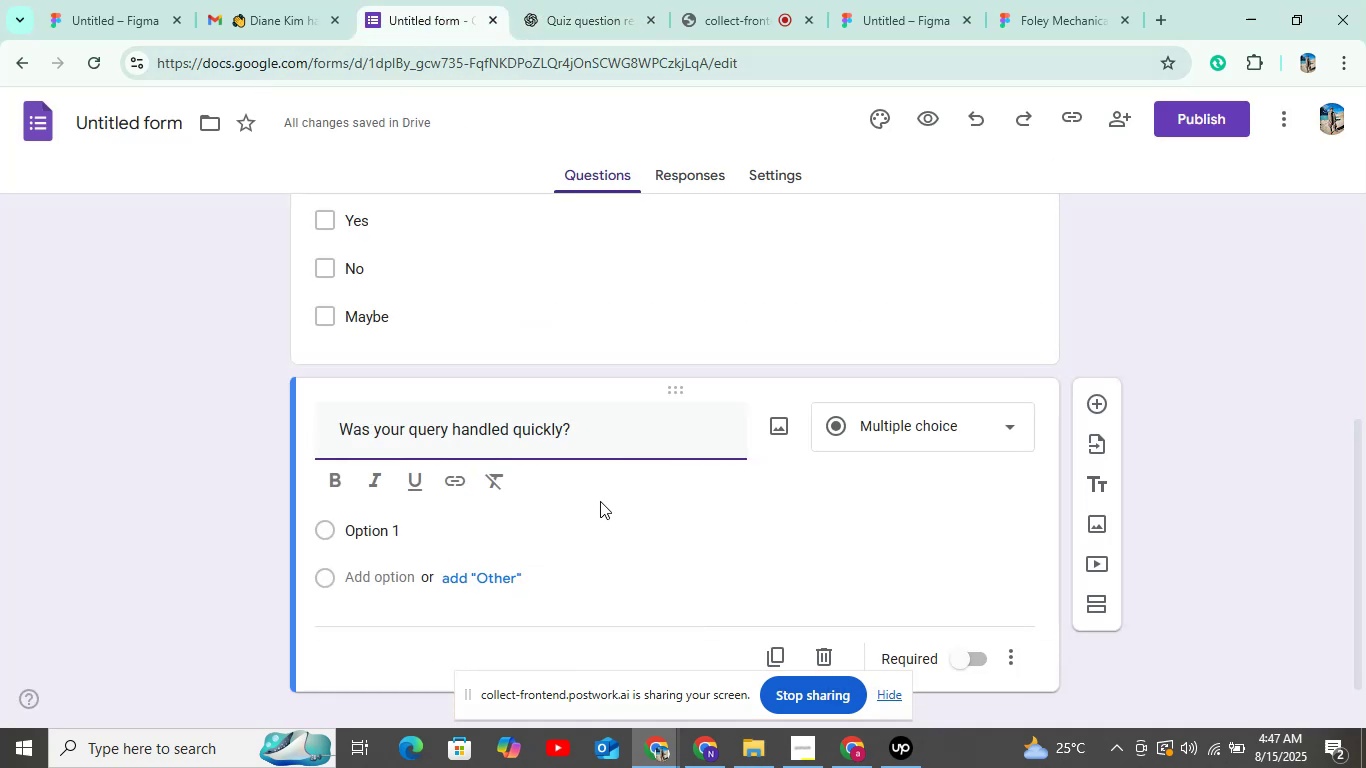 
scroll: coordinate [600, 501], scroll_direction: down, amount: 3.0
 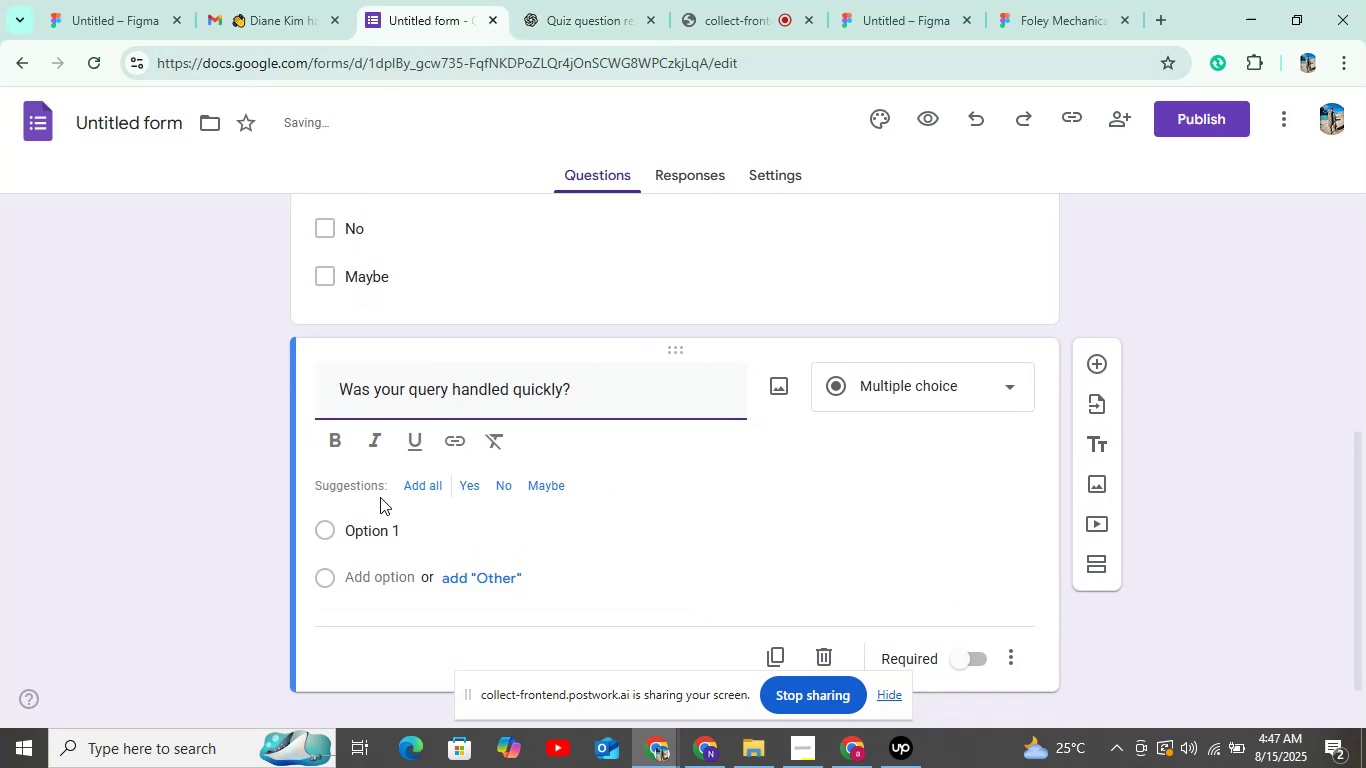 
left_click([421, 493])
 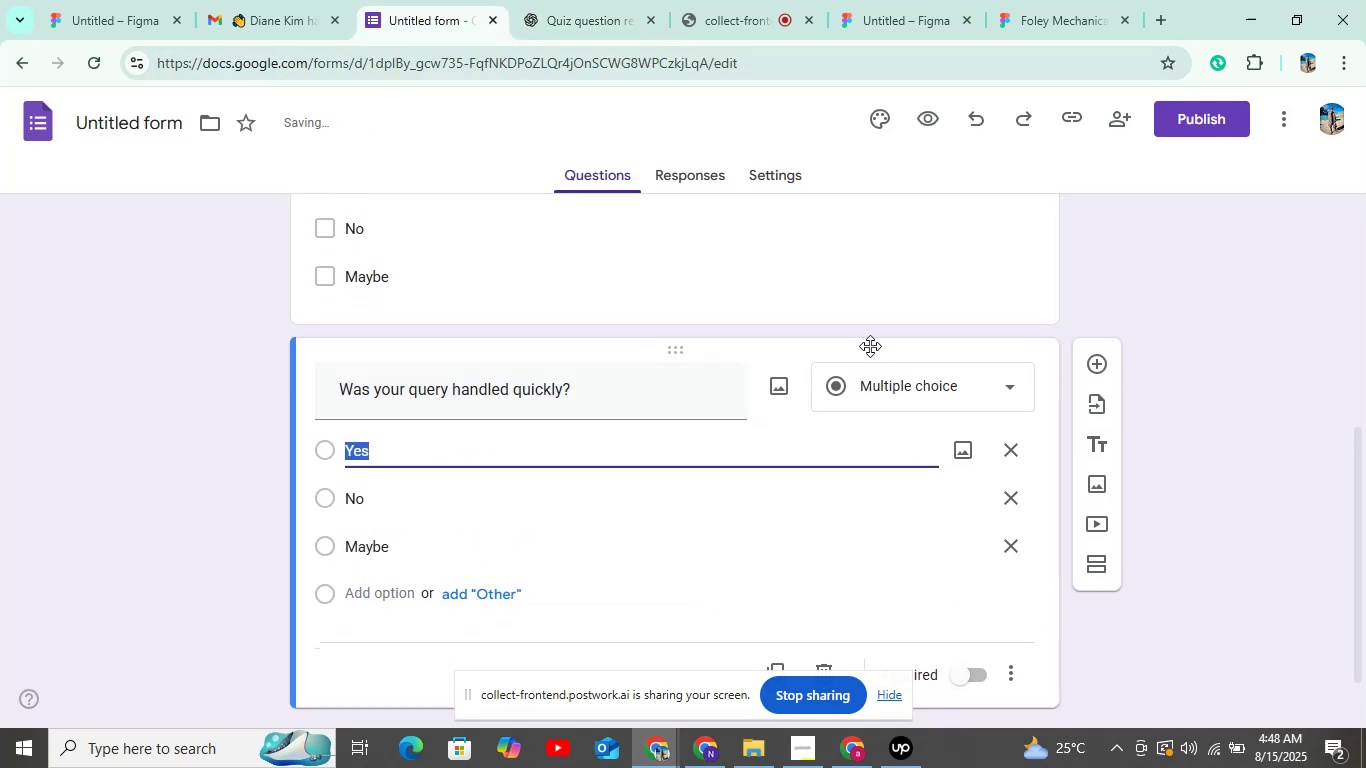 
left_click([917, 371])
 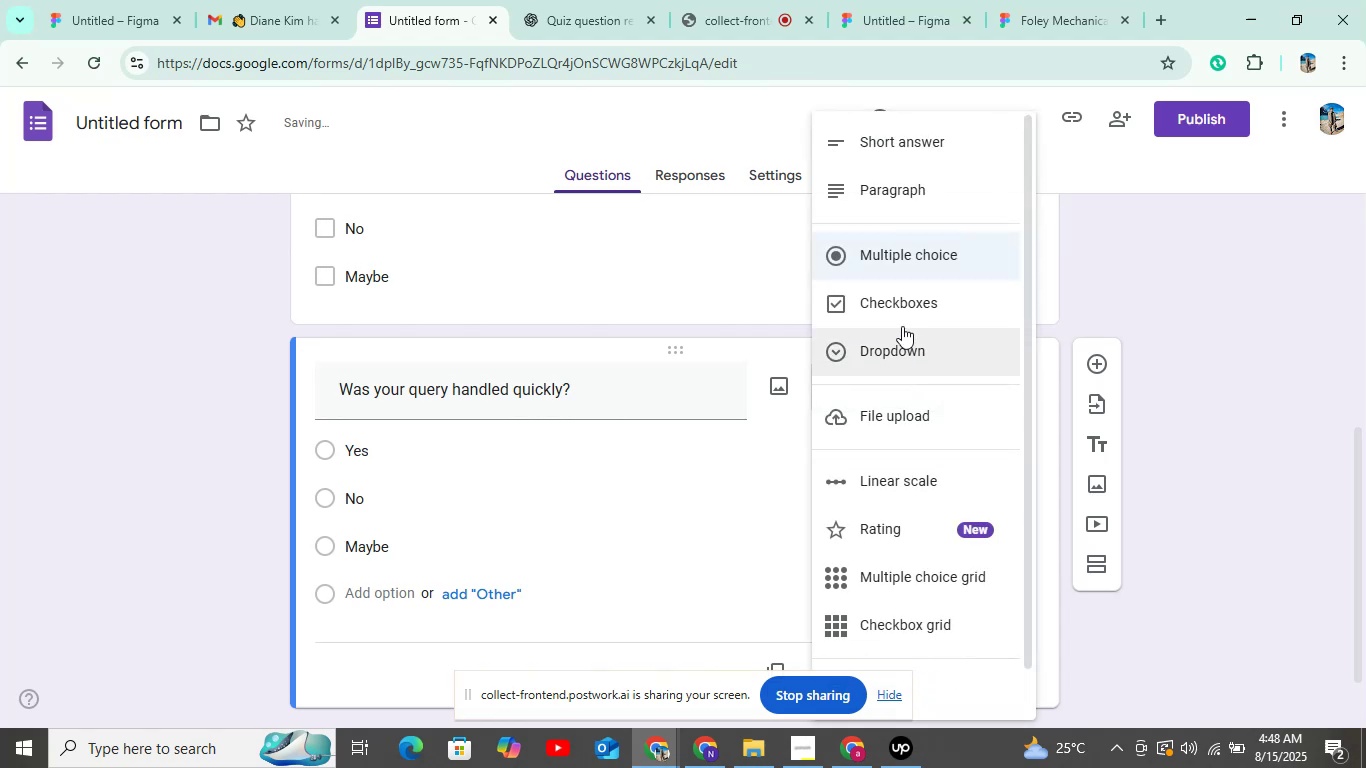 
left_click([900, 307])
 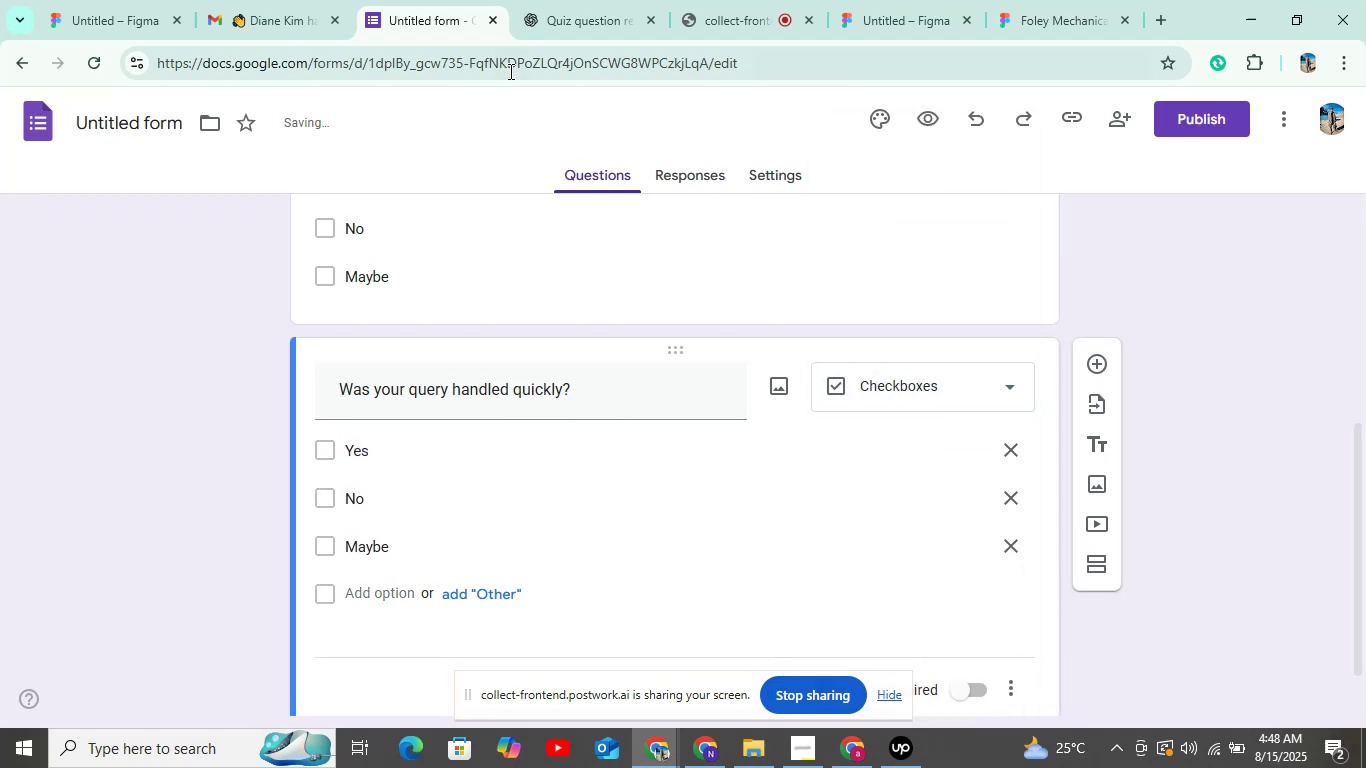 
left_click([564, 30])
 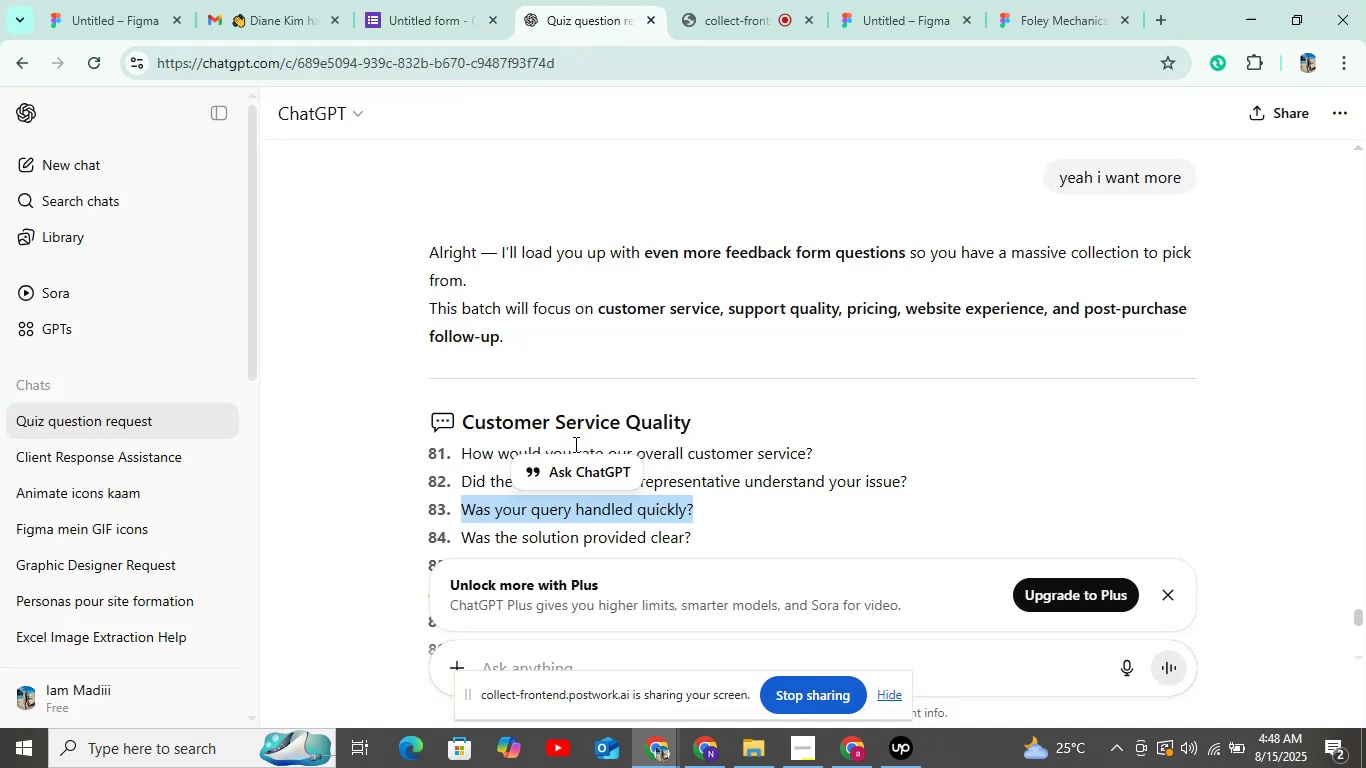 
scroll: coordinate [552, 519], scroll_direction: down, amount: 2.0
 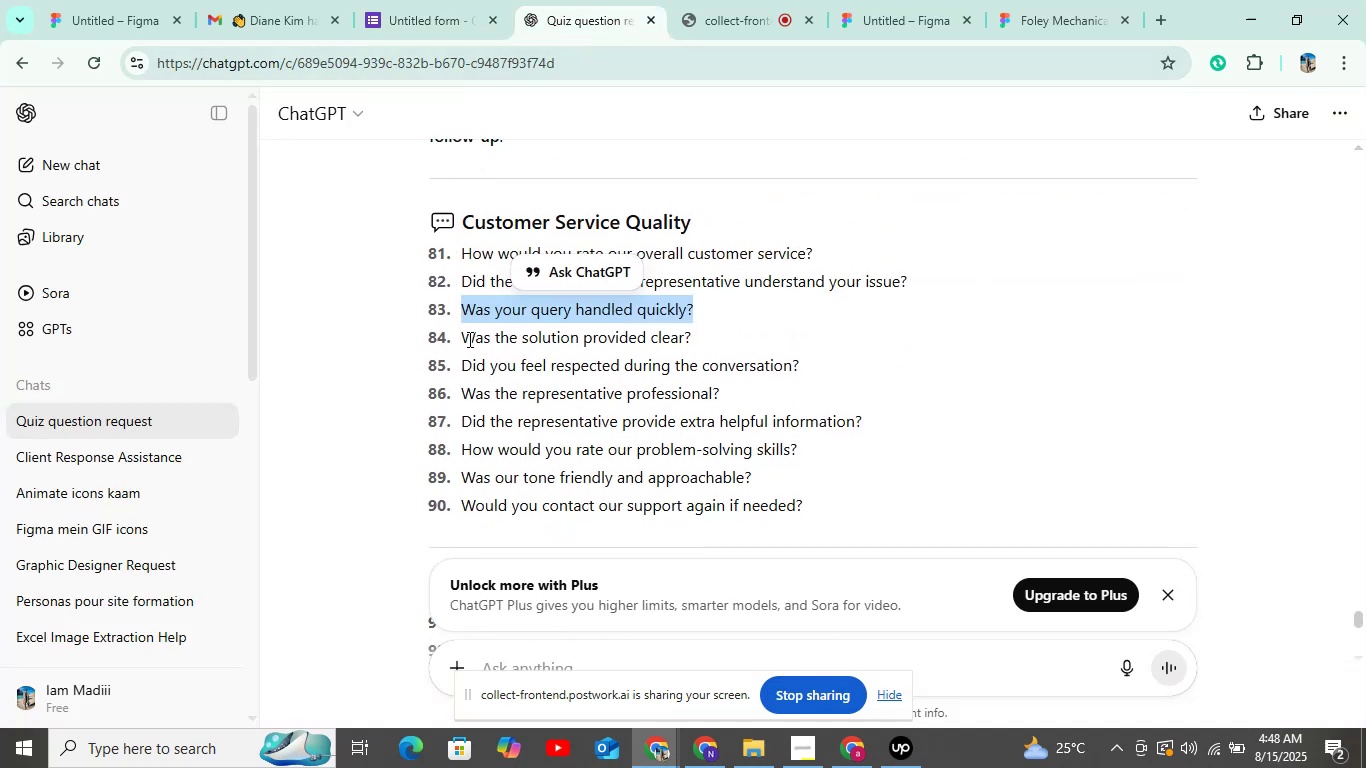 
left_click_drag(start_coordinate=[464, 339], to_coordinate=[722, 337])
 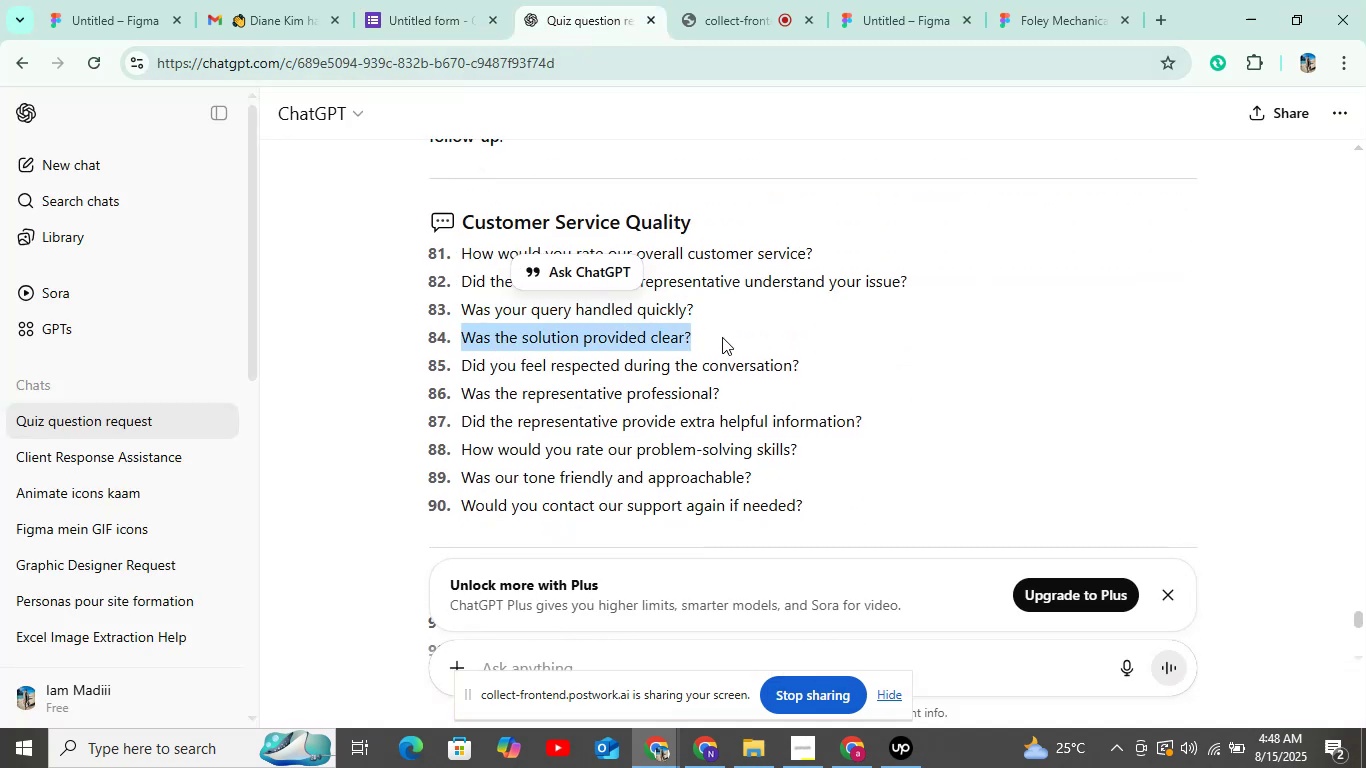 
key(Control+C)
 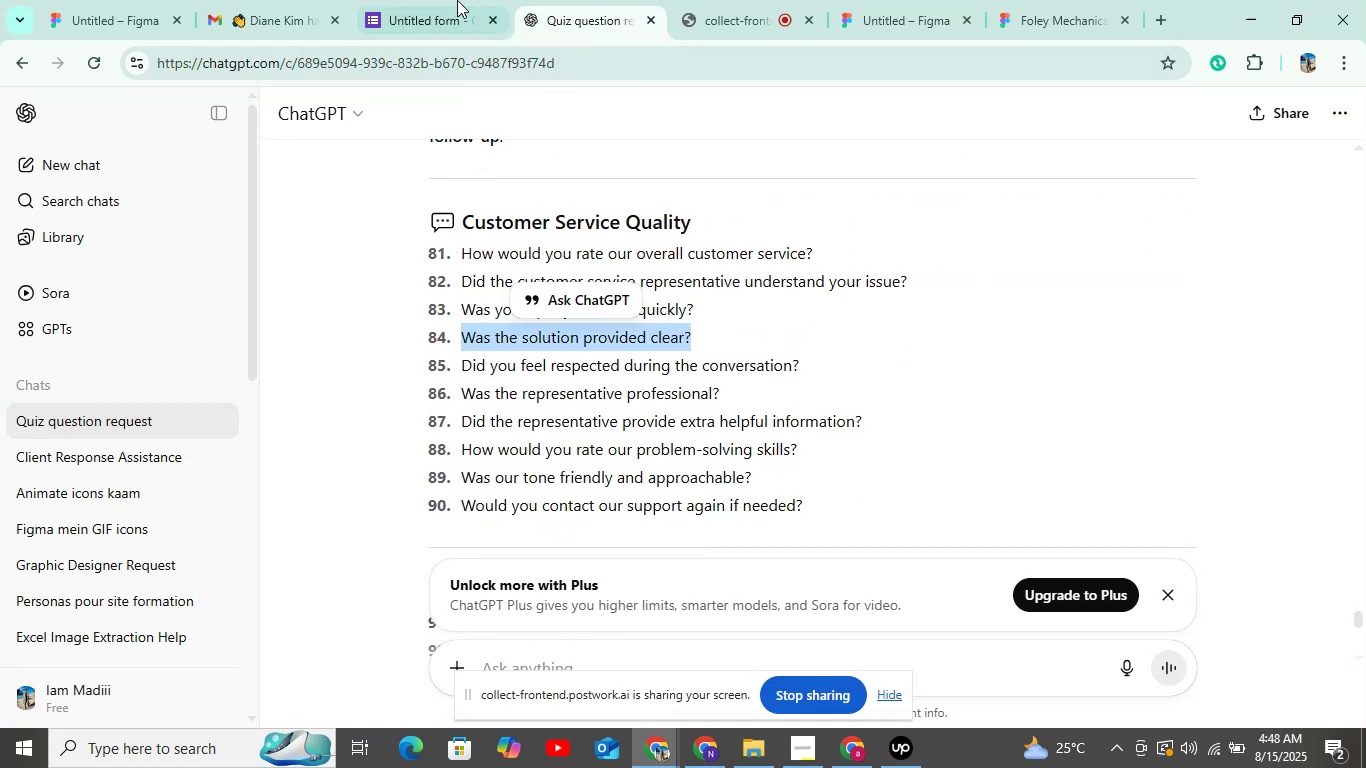 
left_click([414, 0])
 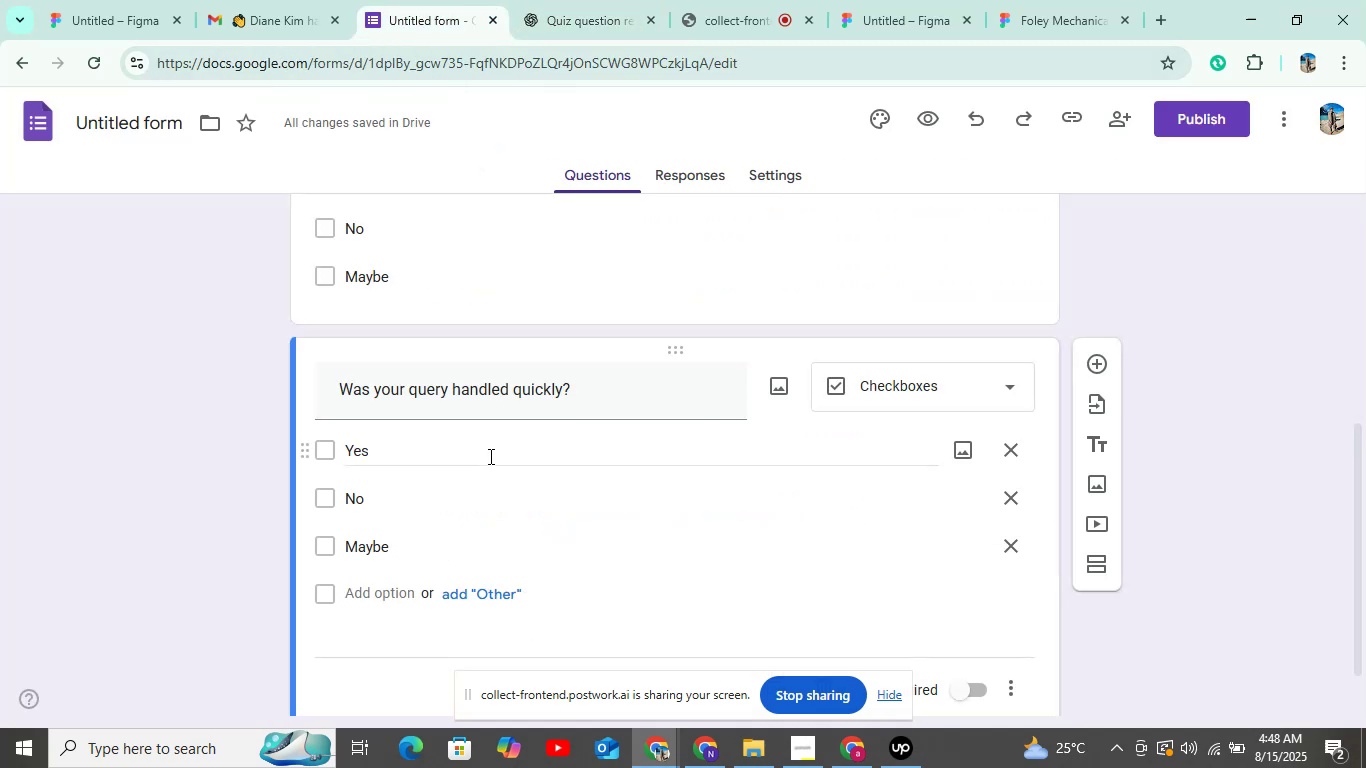 
scroll: coordinate [658, 511], scroll_direction: down, amount: 7.0
 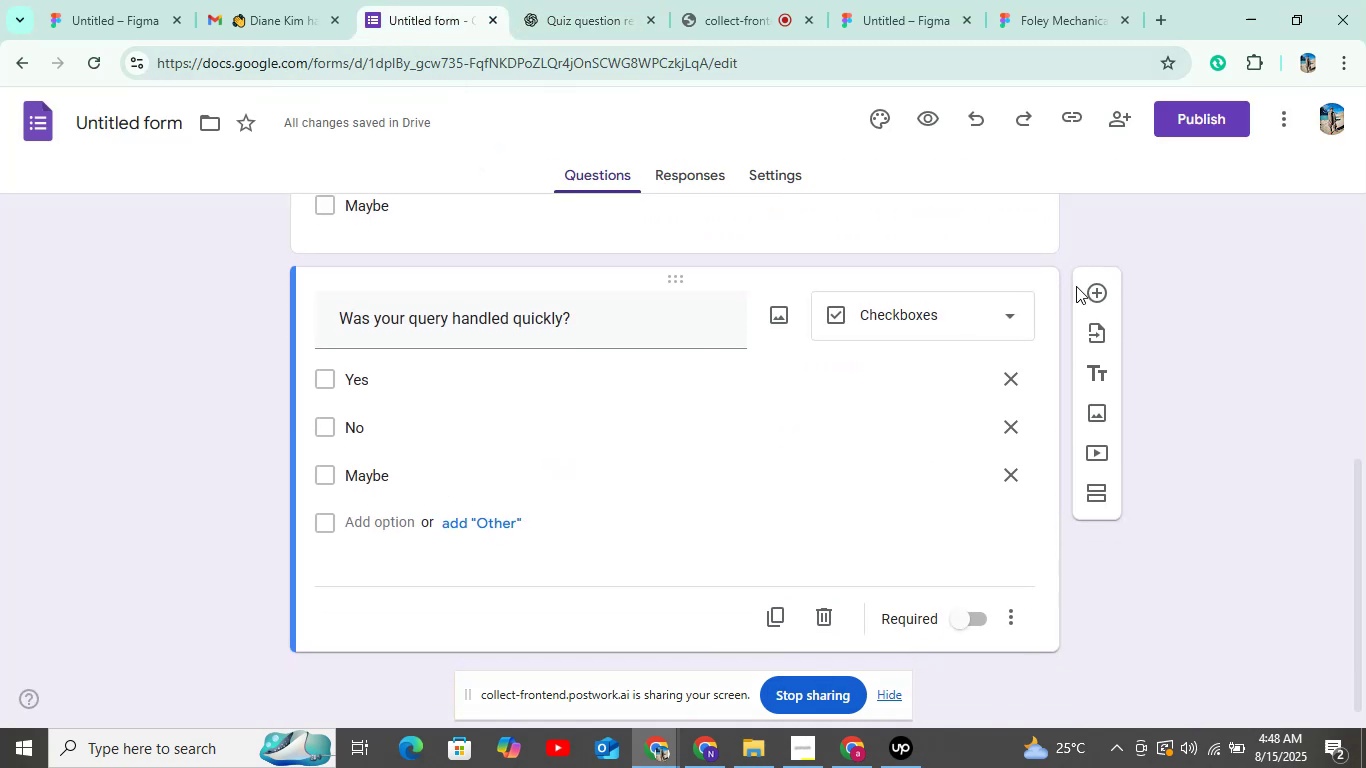 
left_click([1088, 286])
 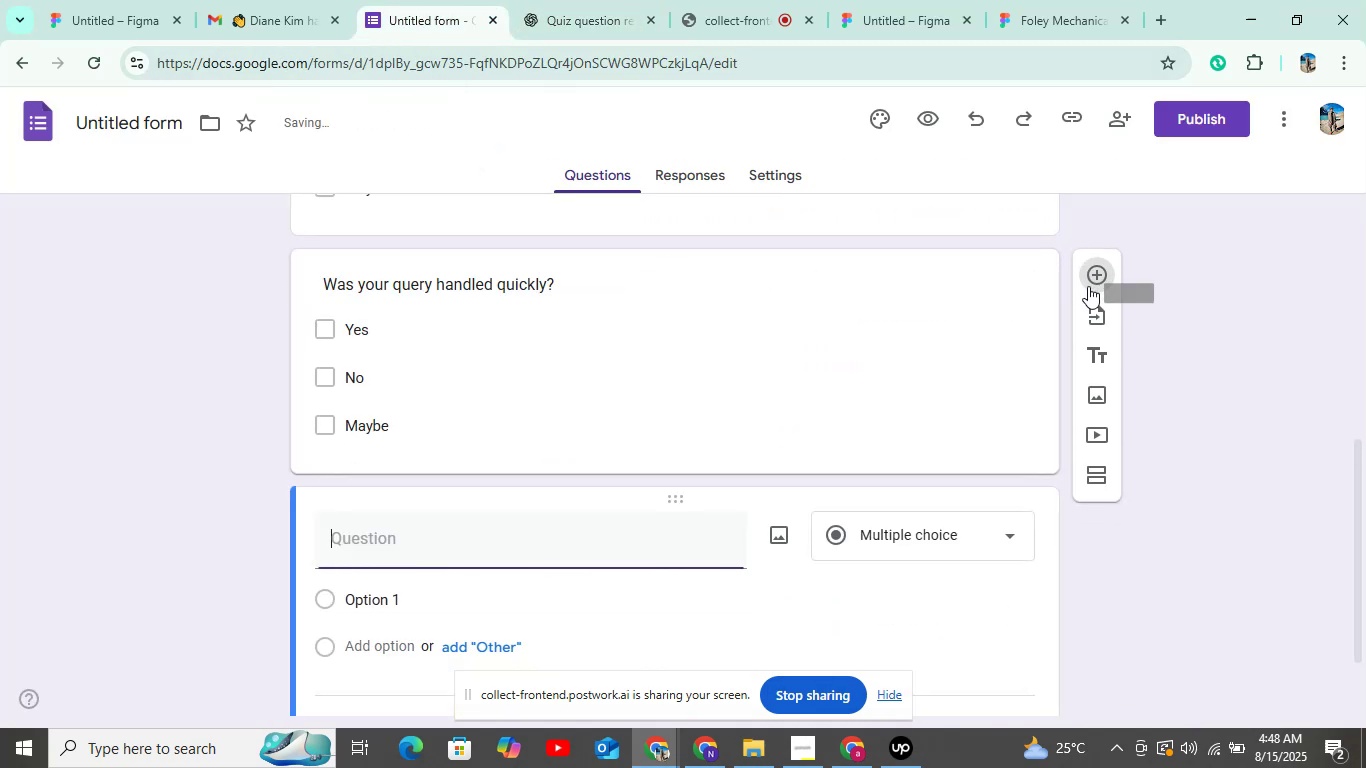 
key(Control+V)
 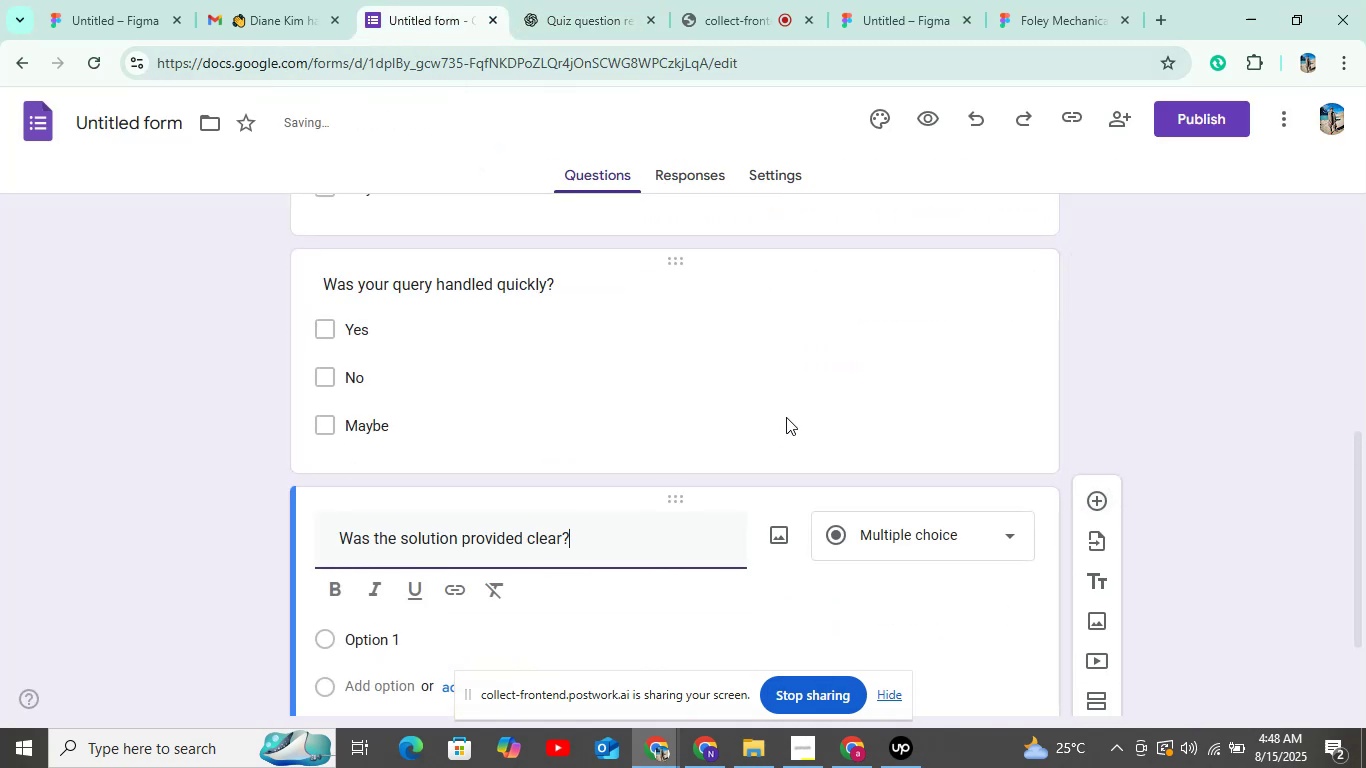 
scroll: coordinate [647, 466], scroll_direction: down, amount: 4.0
 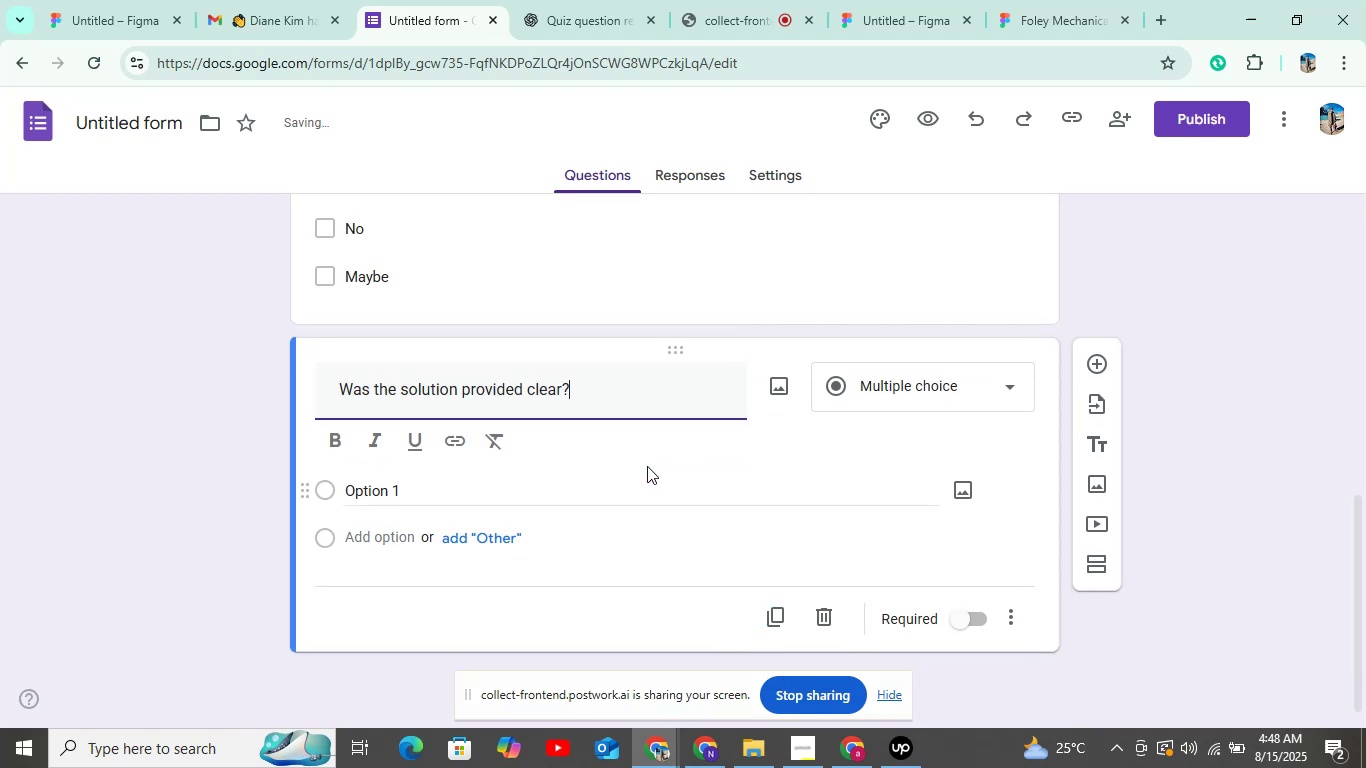 
scroll: coordinate [647, 466], scroll_direction: up, amount: 1.0
 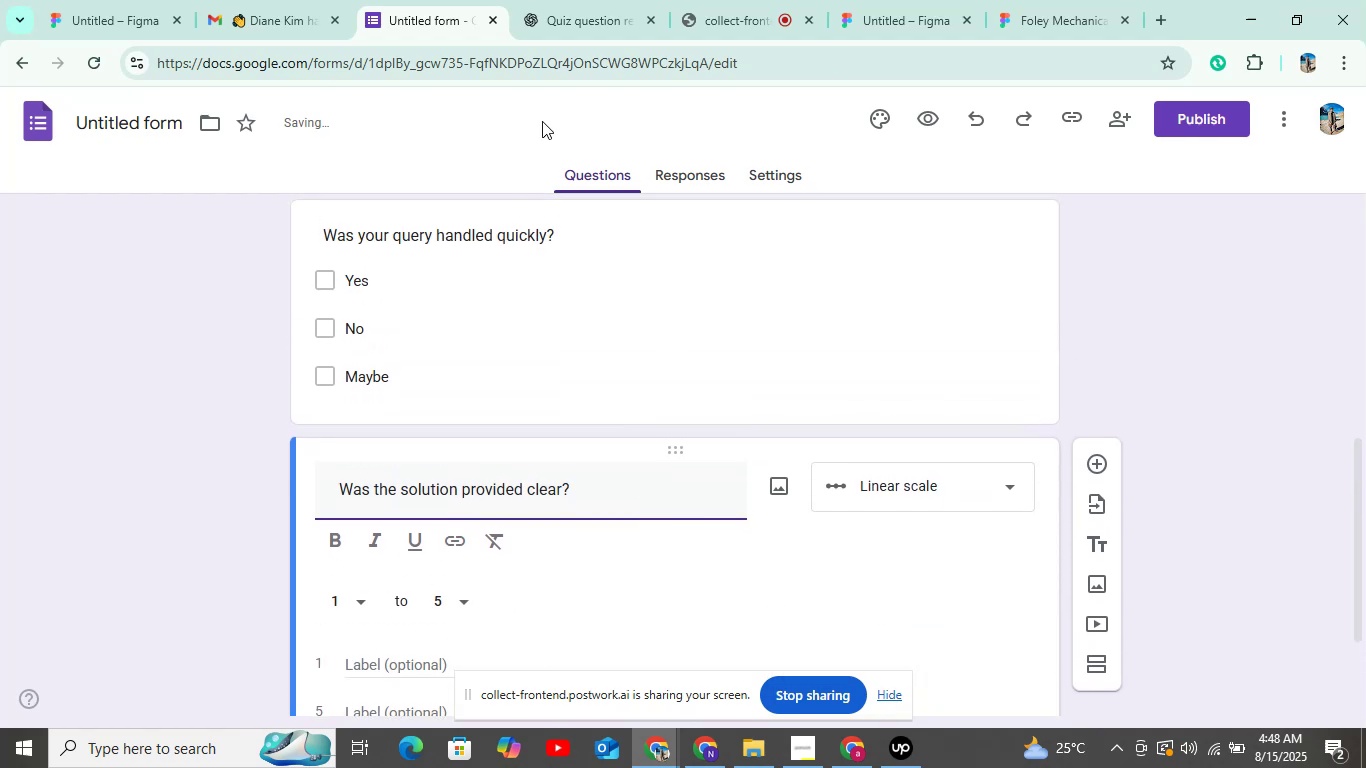 
left_click([567, 1])
 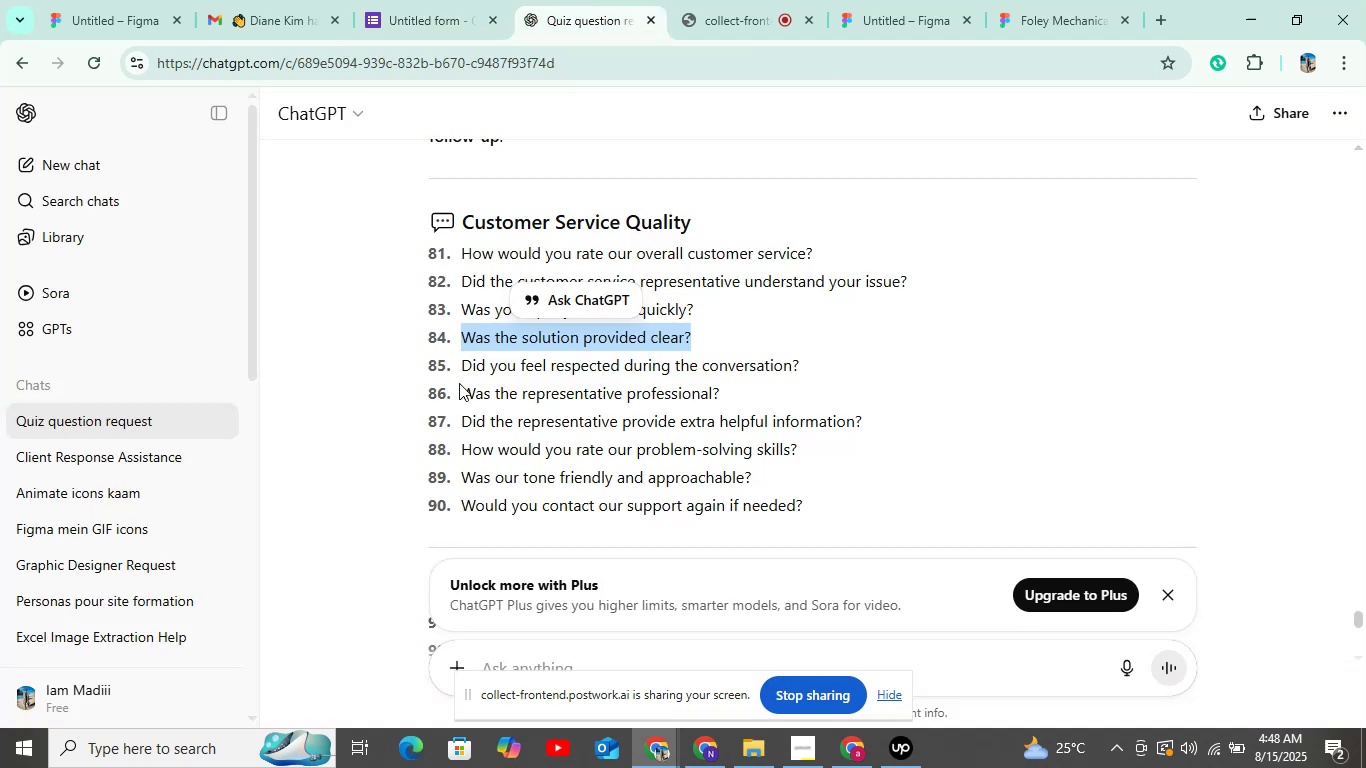 
left_click_drag(start_coordinate=[458, 365], to_coordinate=[861, 363])
 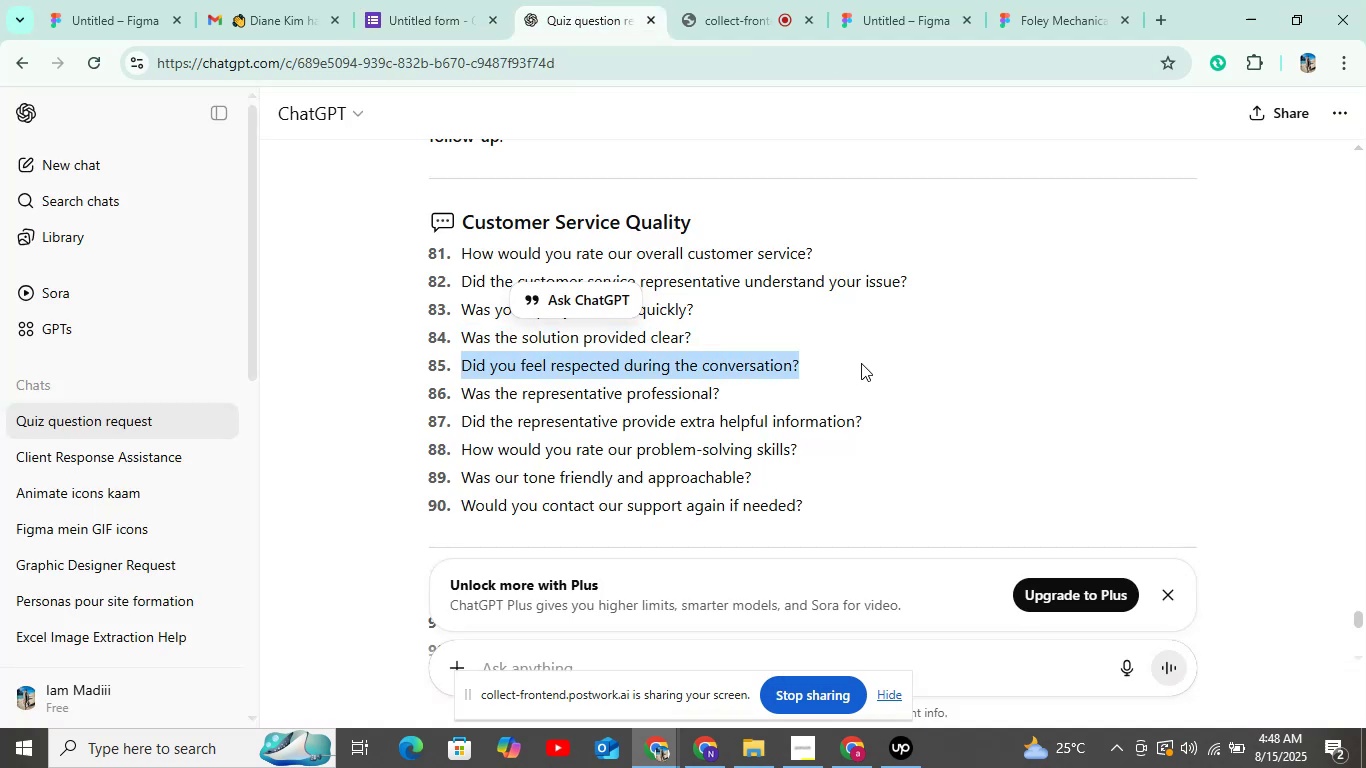 
key(Control+C)
 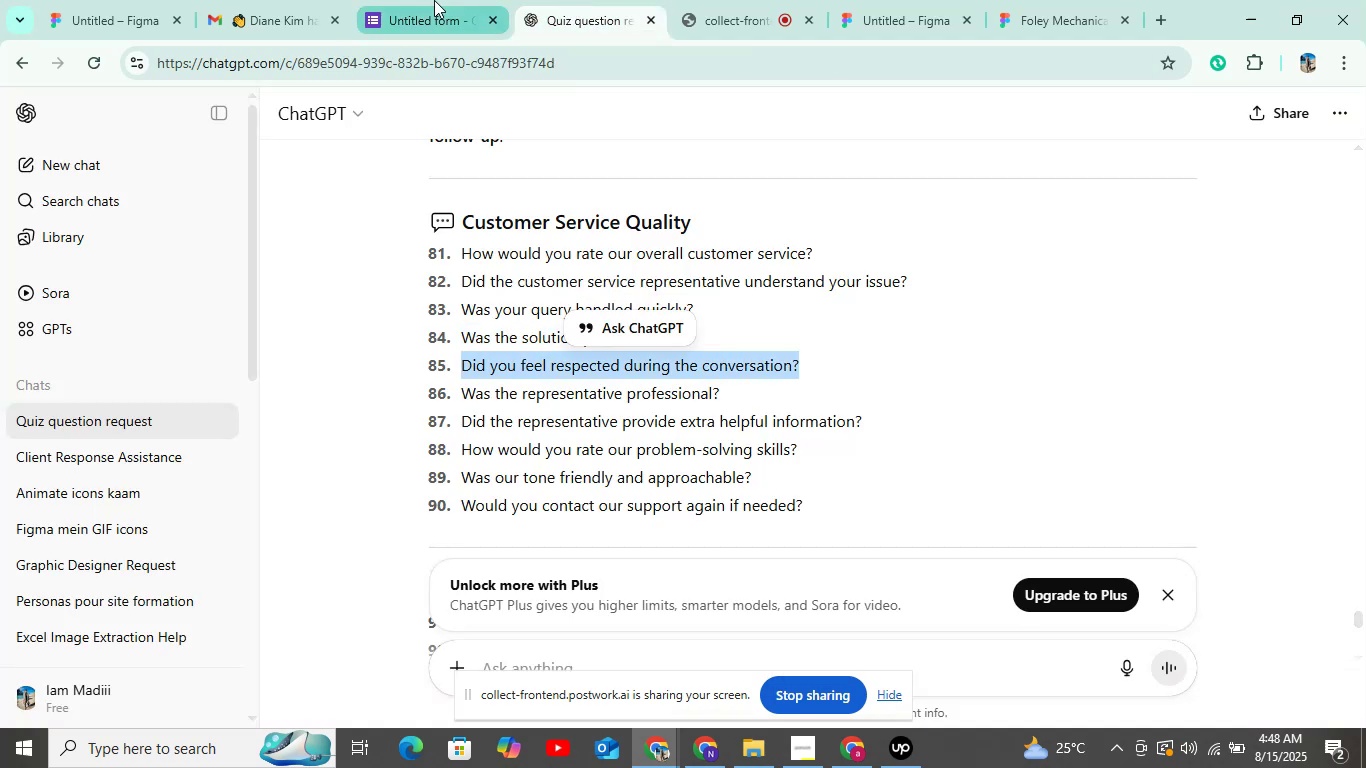 
left_click([434, 0])
 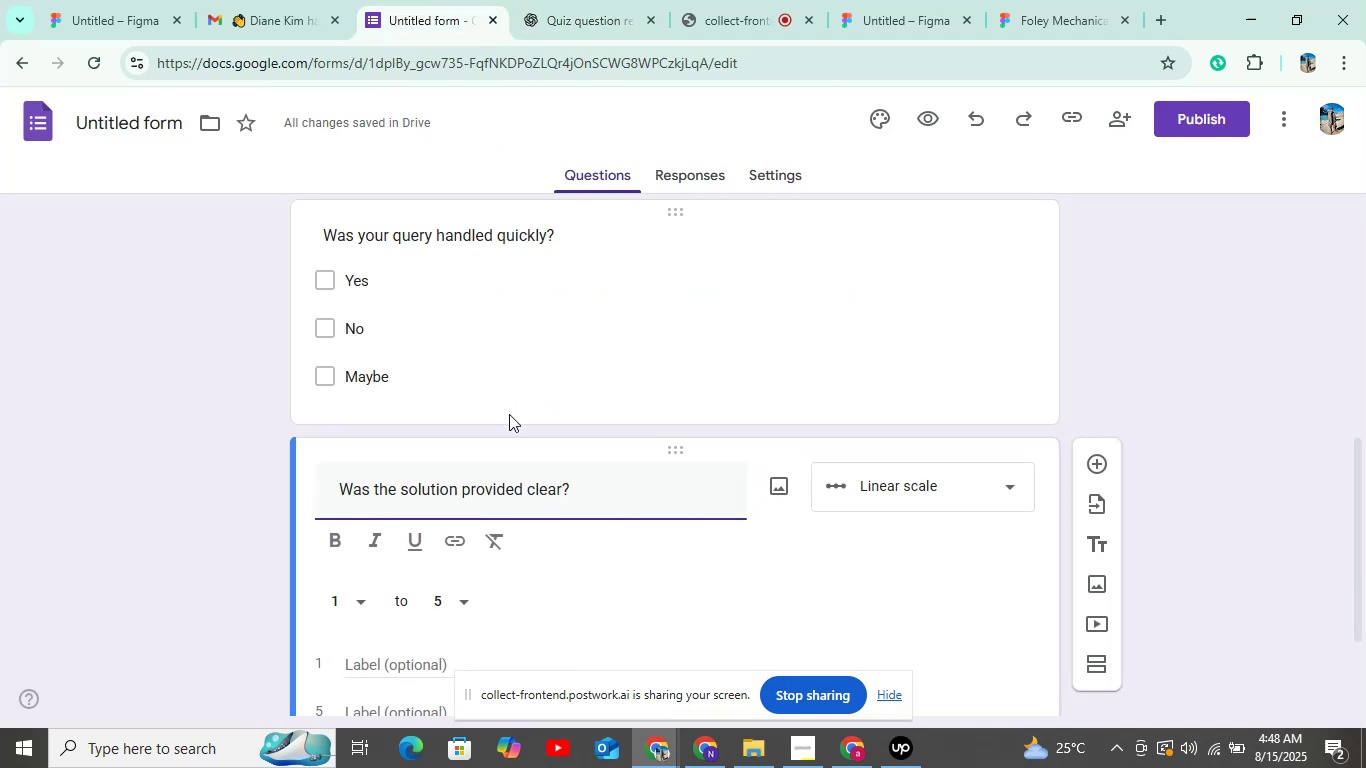 
scroll: coordinate [683, 571], scroll_direction: down, amount: 5.0
 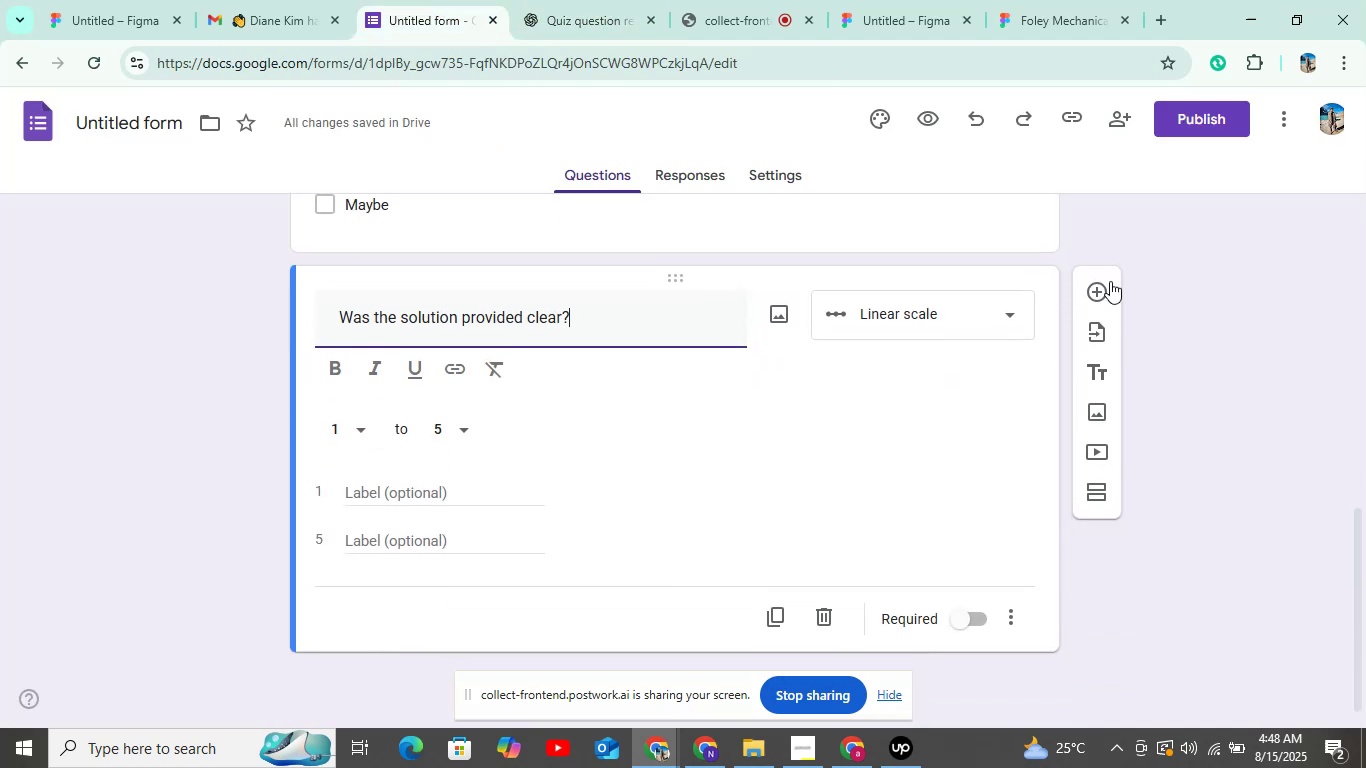 
left_click([1107, 279])
 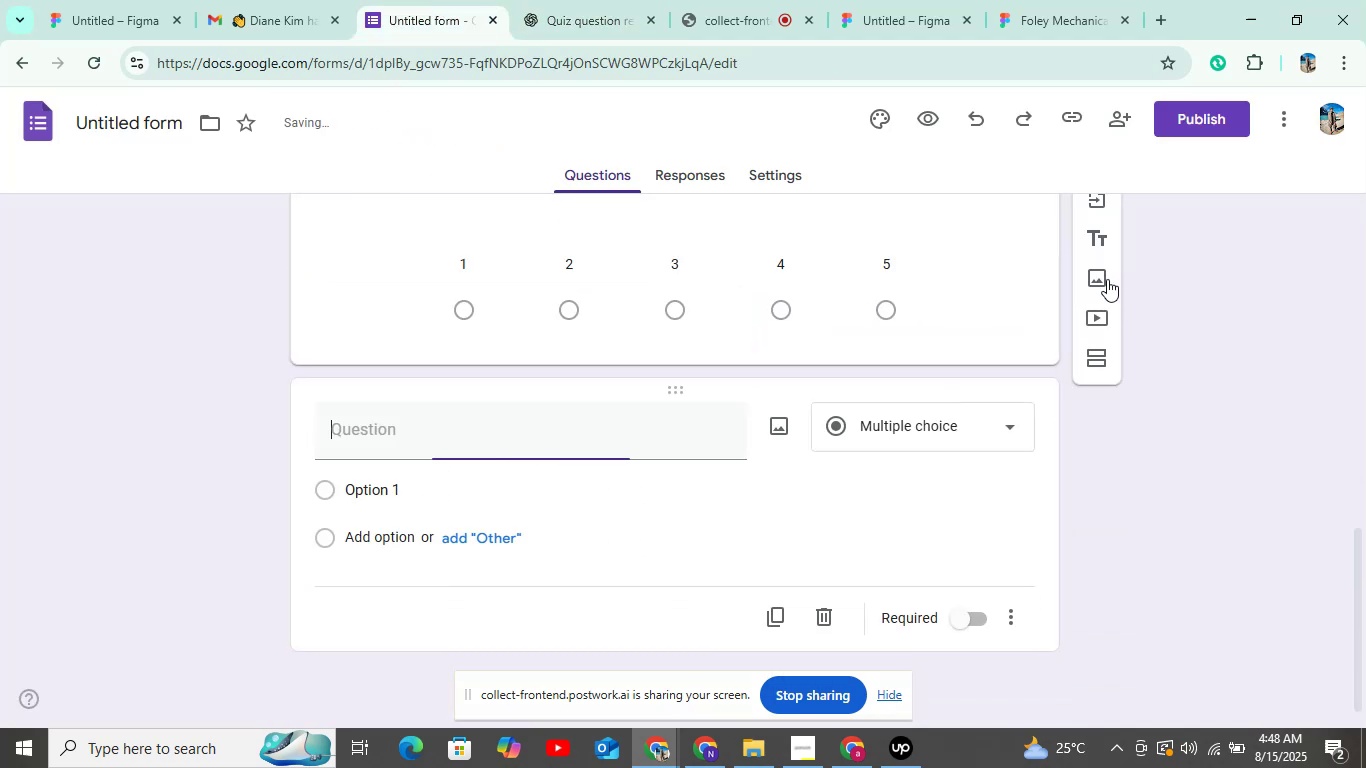 
key(Control+V)
 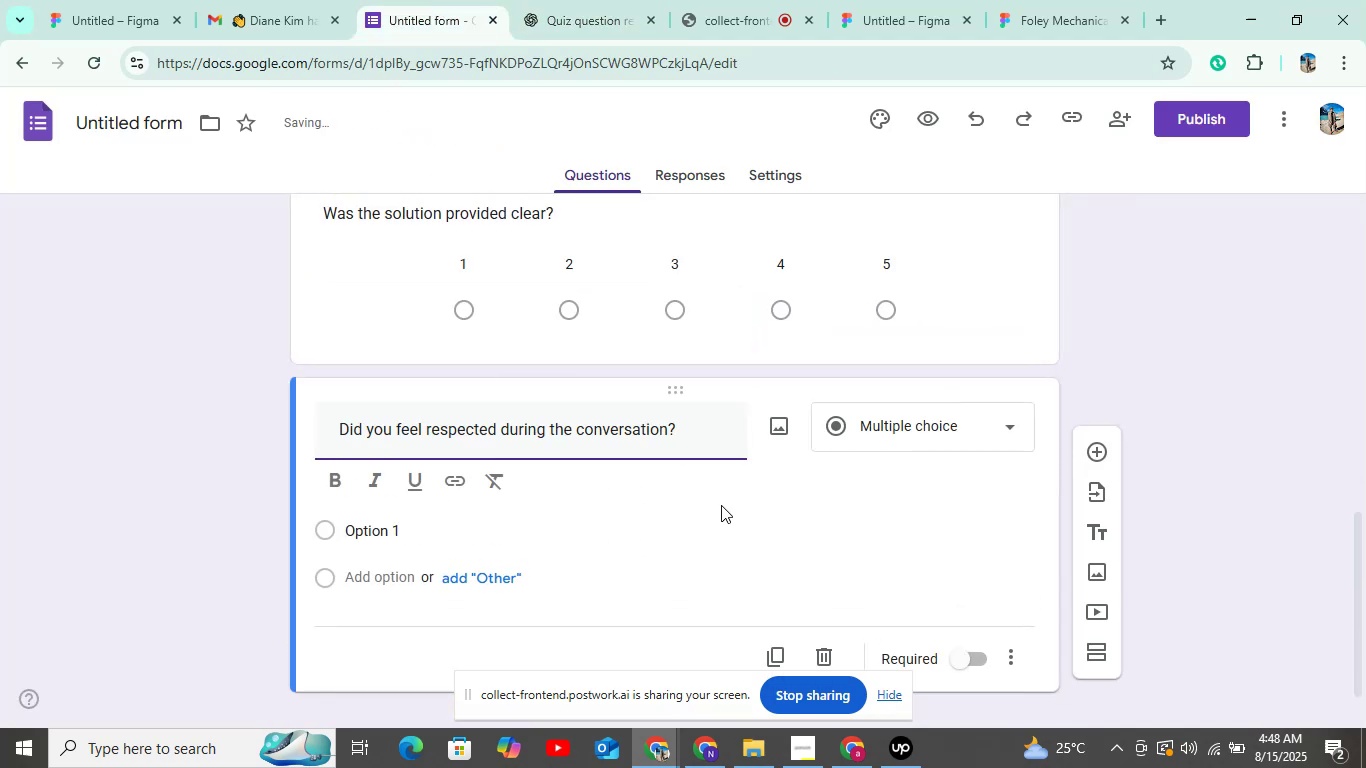 
scroll: coordinate [721, 505], scroll_direction: down, amount: 3.0
 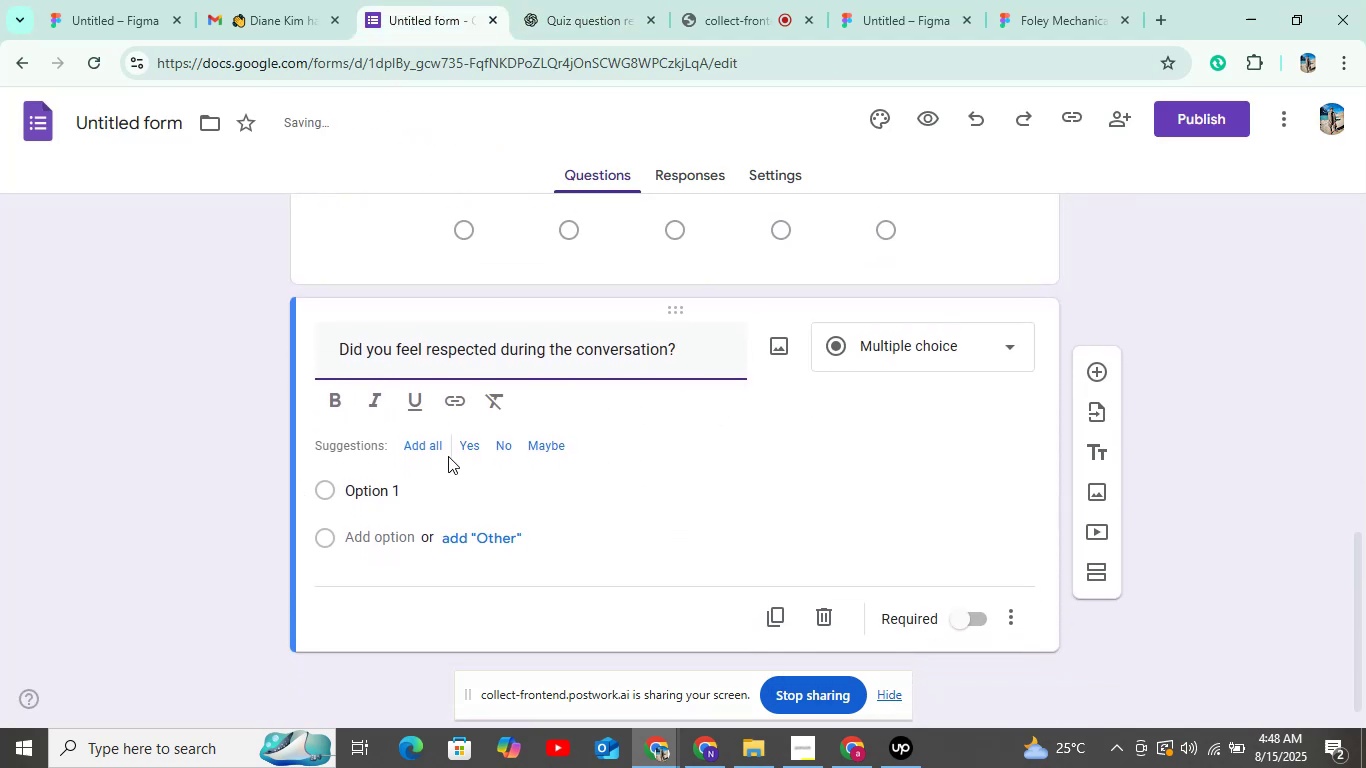 
left_click([431, 448])
 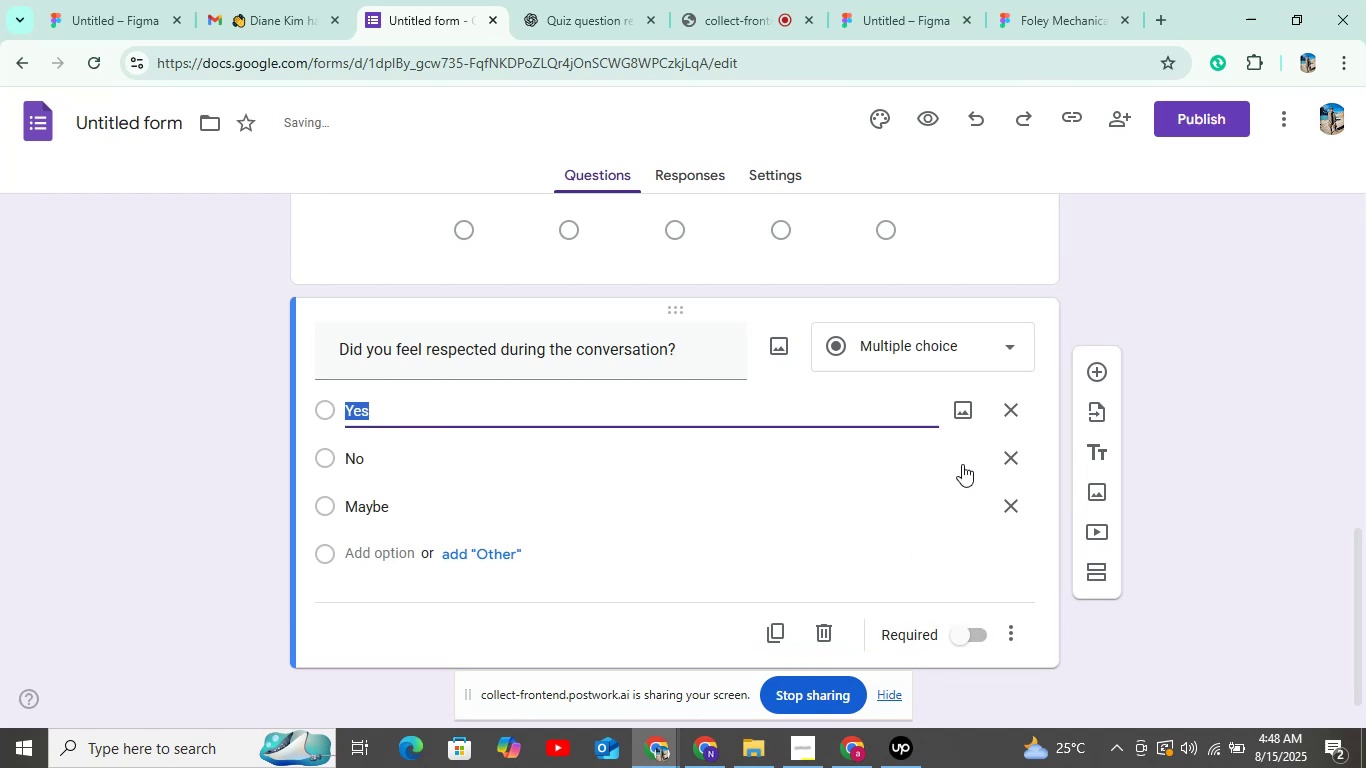 
left_click([1204, 123])
 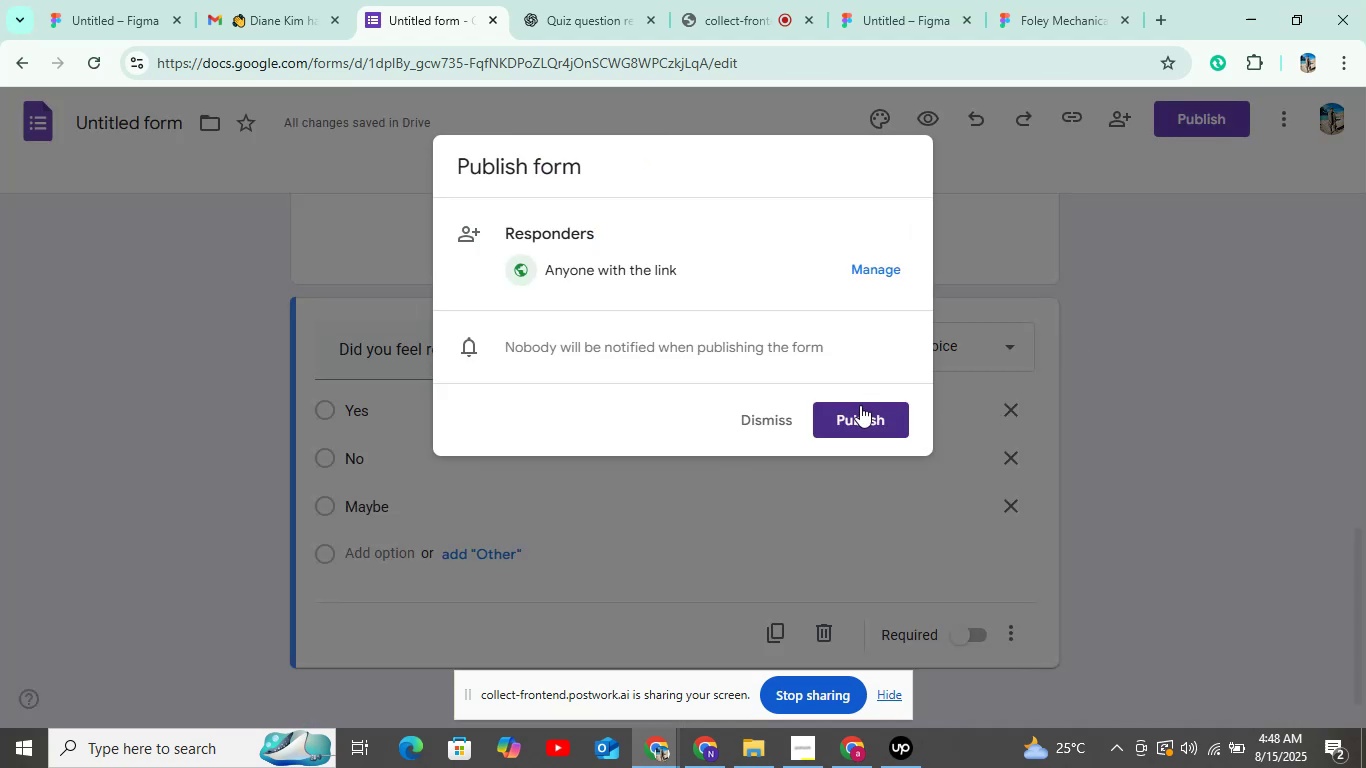 
left_click([860, 412])
 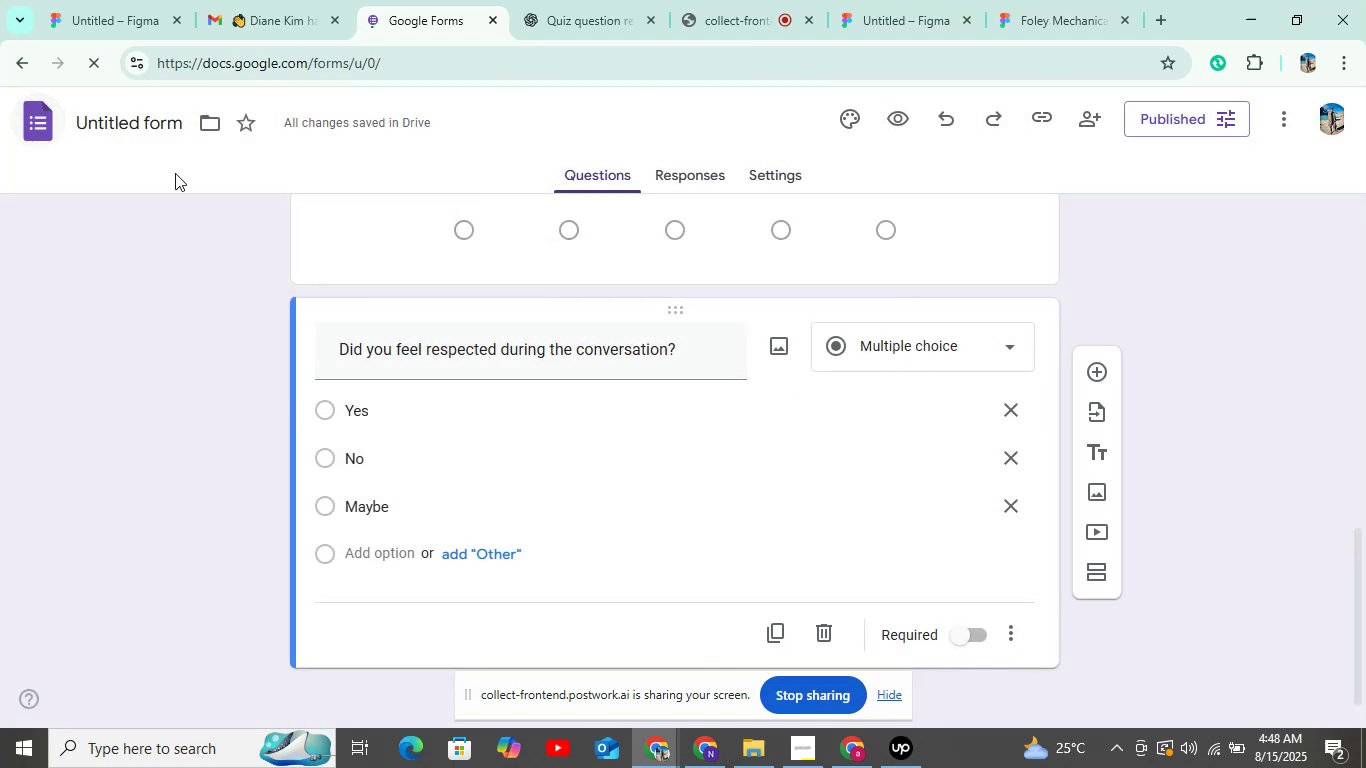 
wait(5.35)
 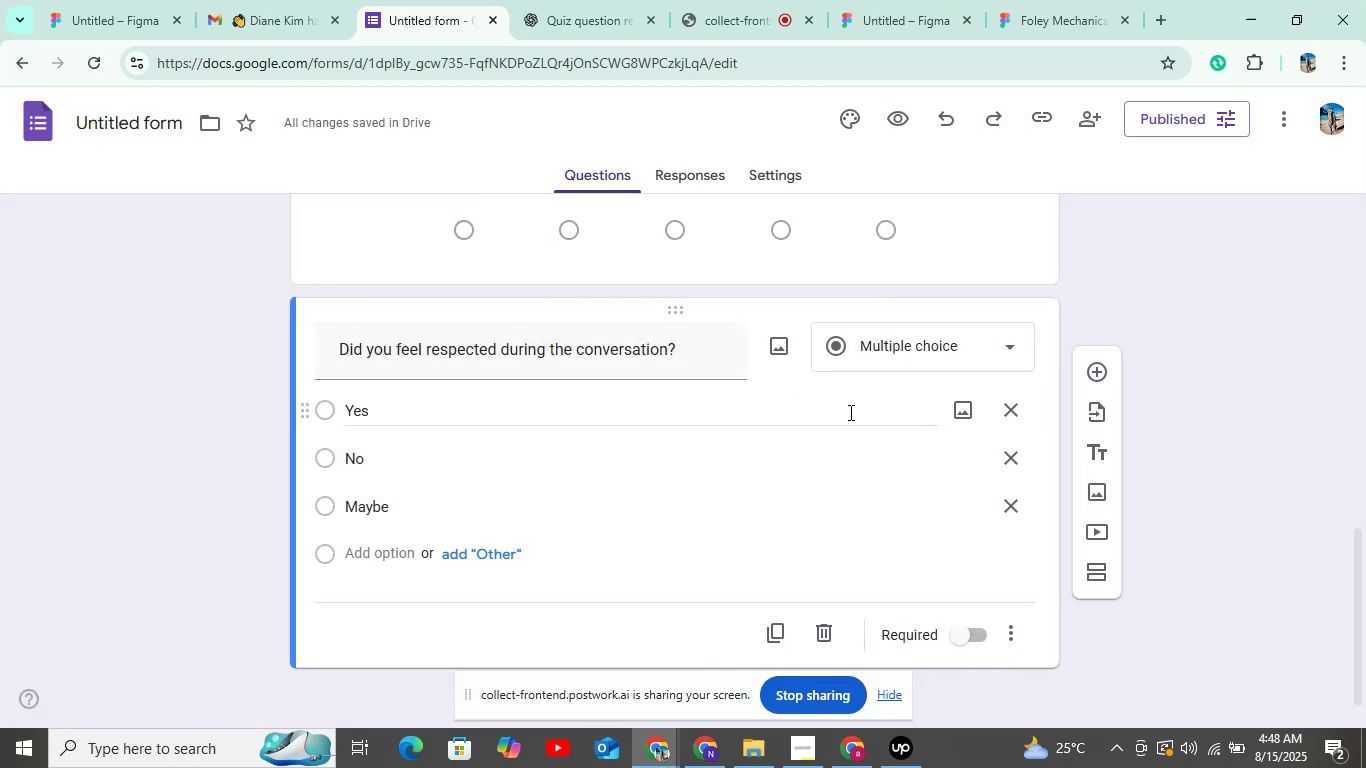 
left_click([319, 295])
 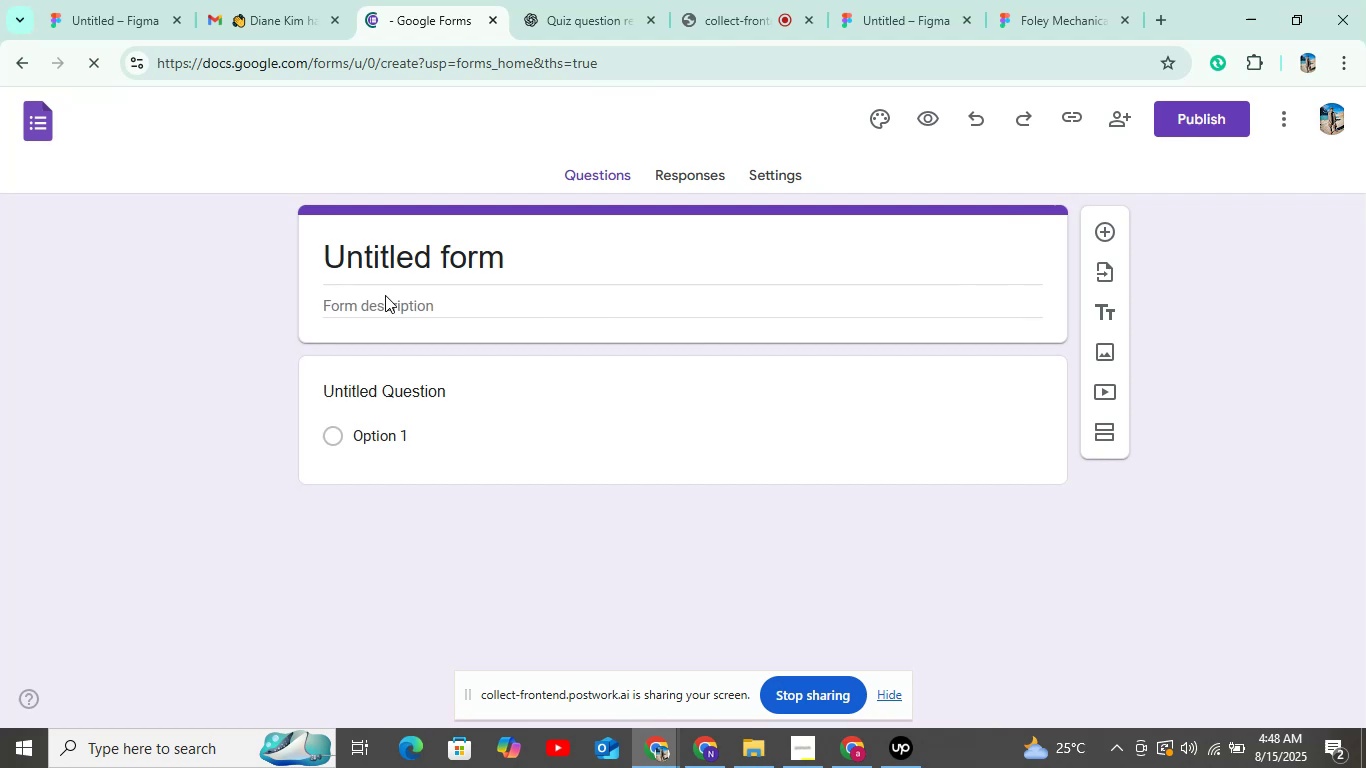 
left_click([442, 392])
 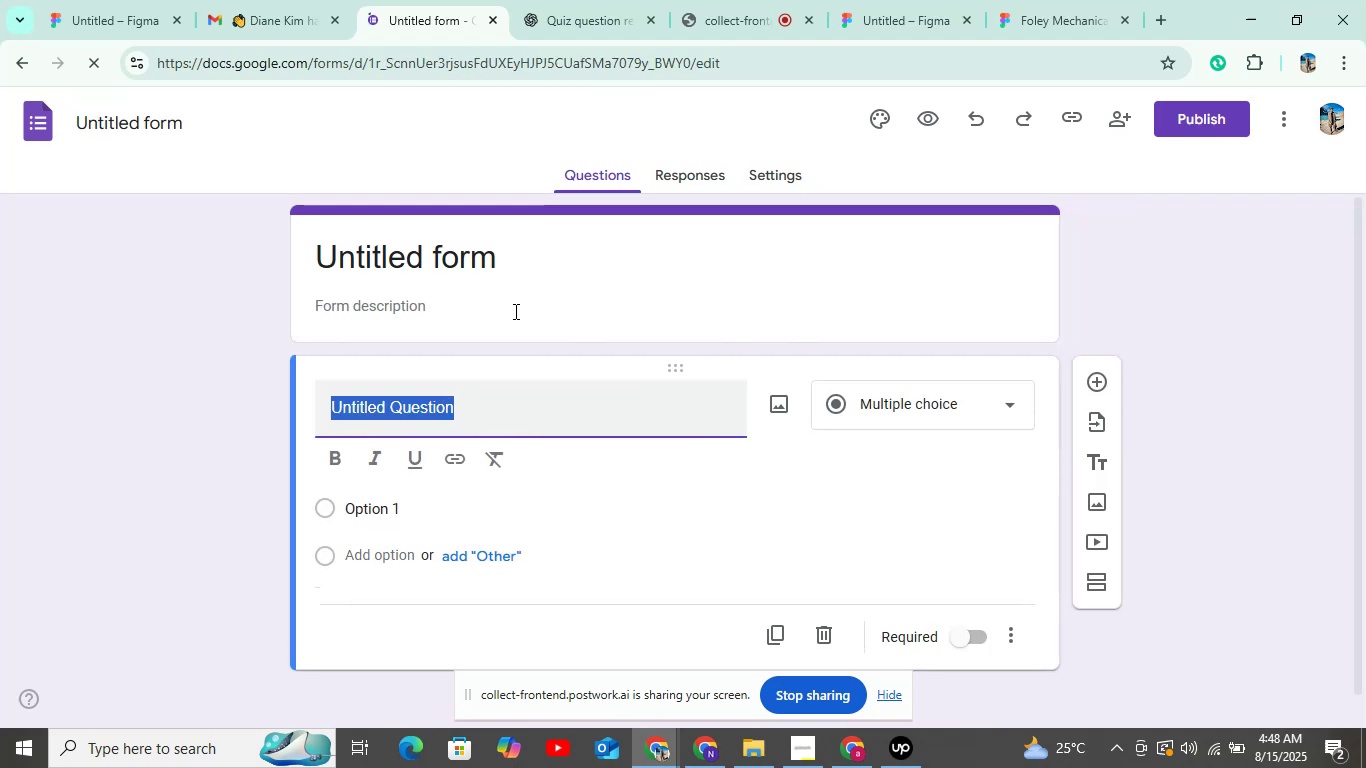 
left_click([576, 0])
 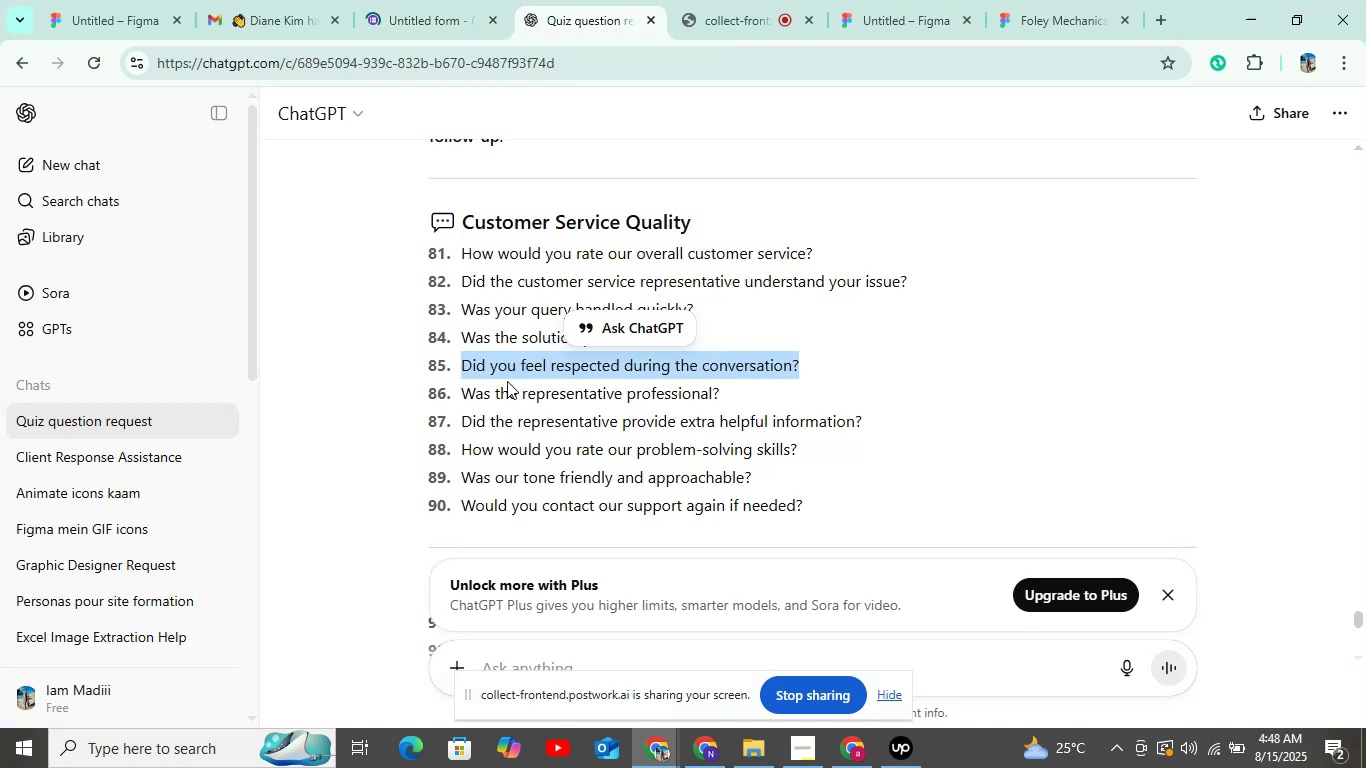 
left_click_drag(start_coordinate=[461, 395], to_coordinate=[963, 393])
 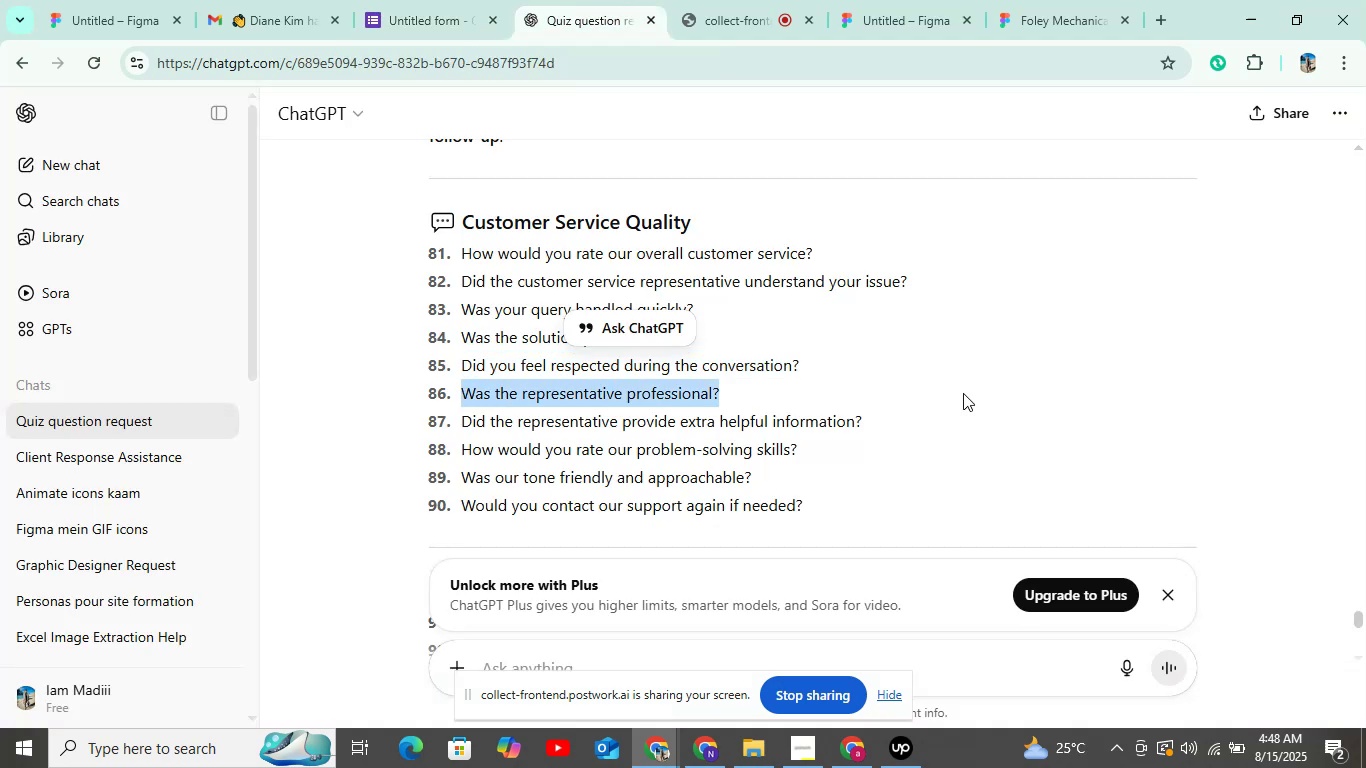 
key(Control+C)
 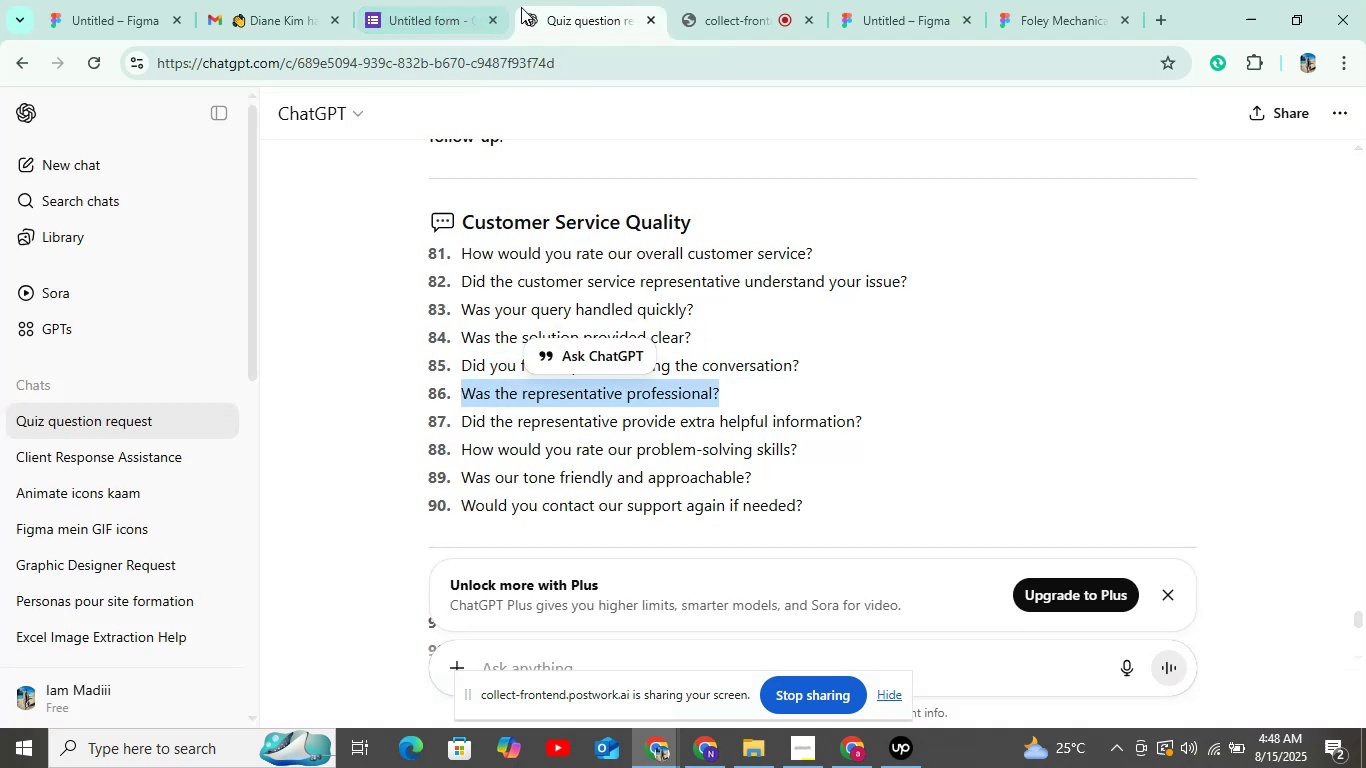 
left_click([447, 12])
 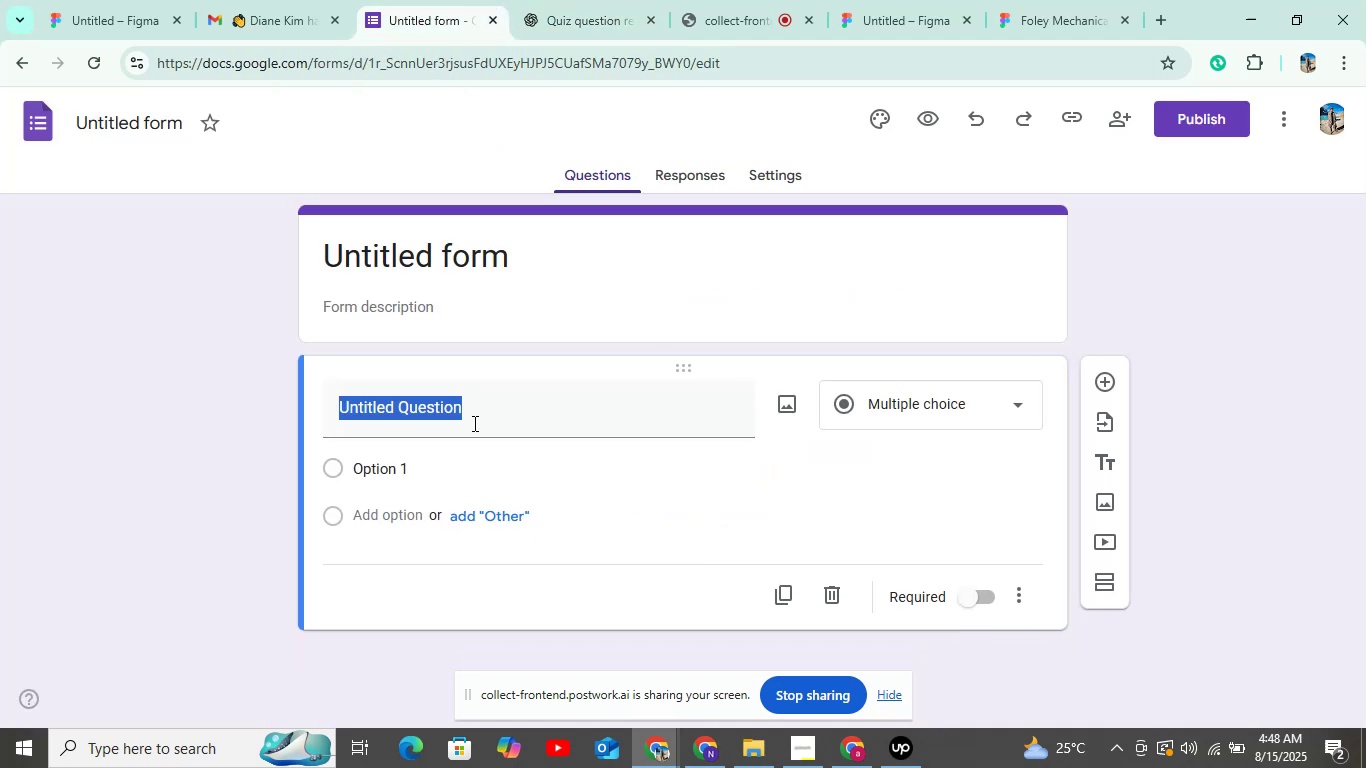 
key(Control+V)
 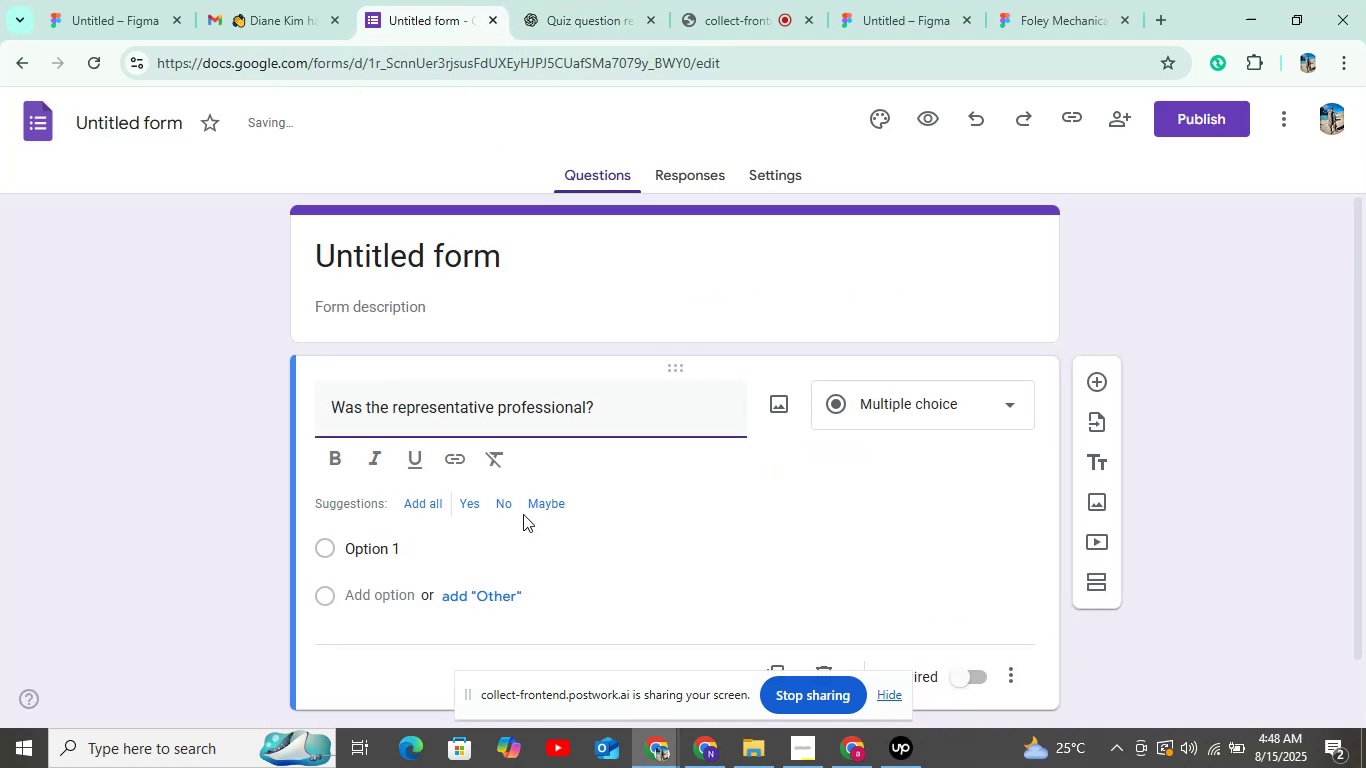 
left_click([439, 504])
 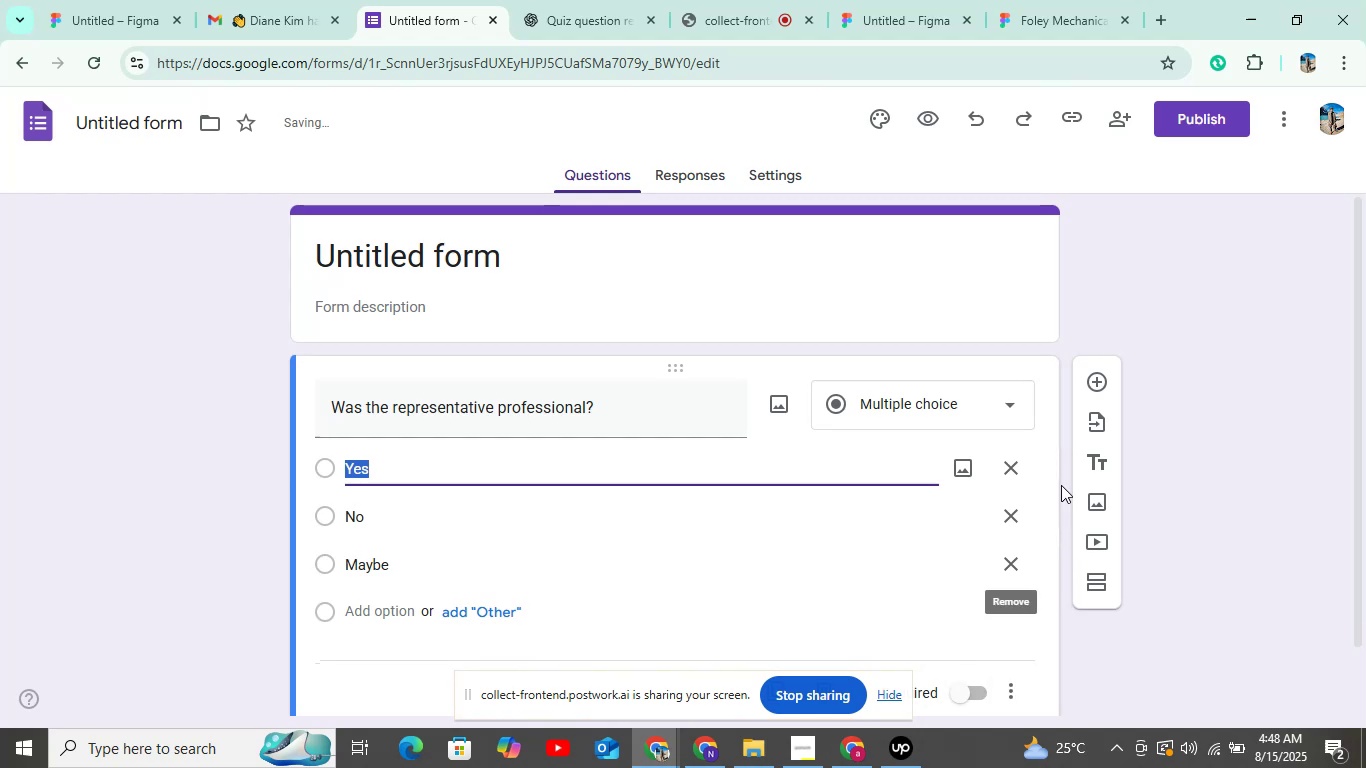 
left_click([1104, 377])
 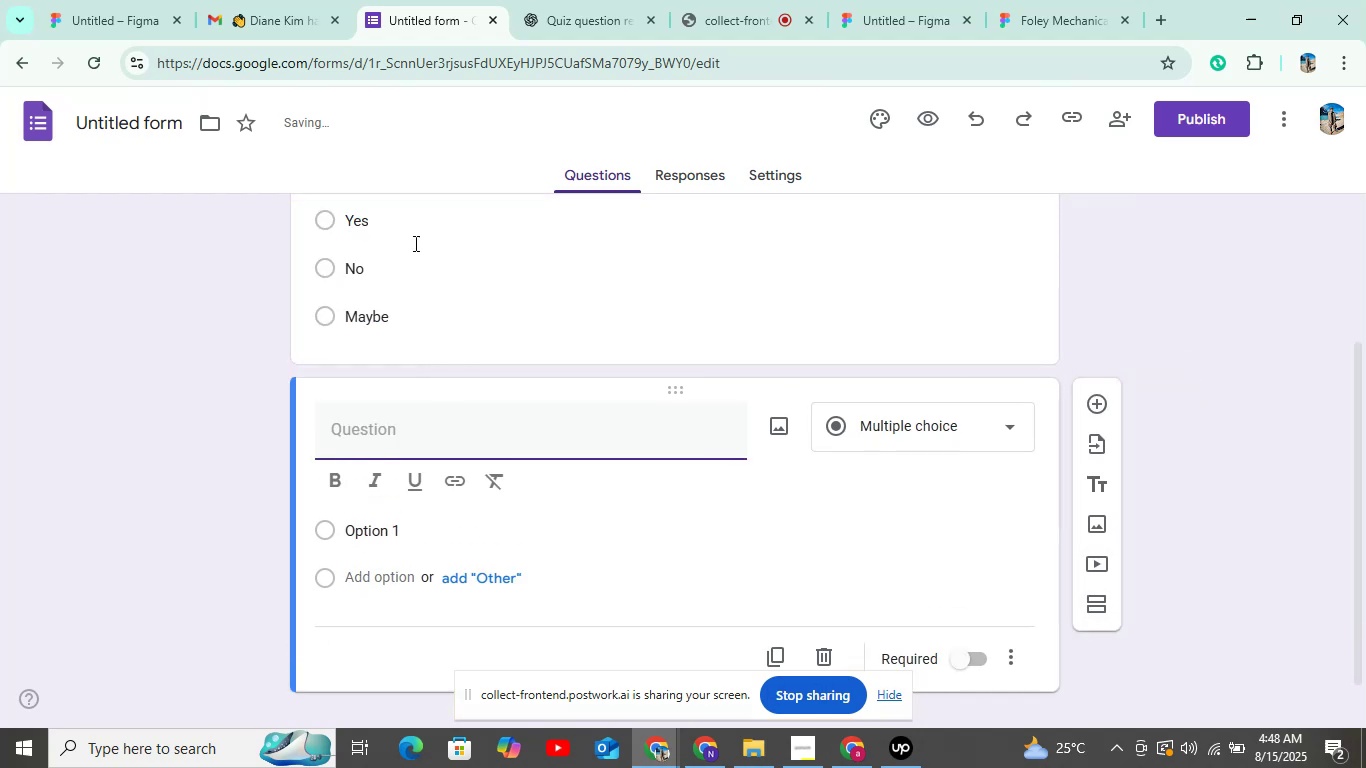 
left_click([553, 0])
 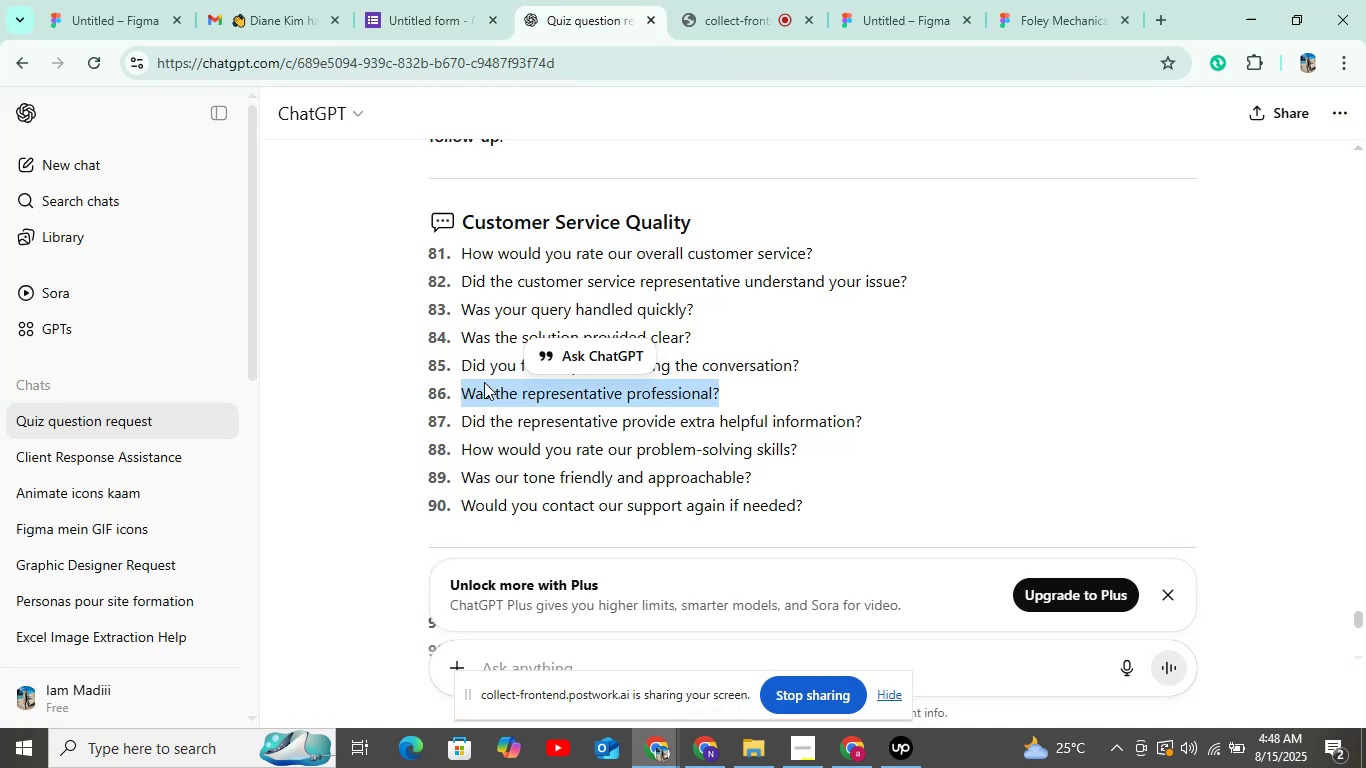 
left_click_drag(start_coordinate=[460, 425], to_coordinate=[917, 417])
 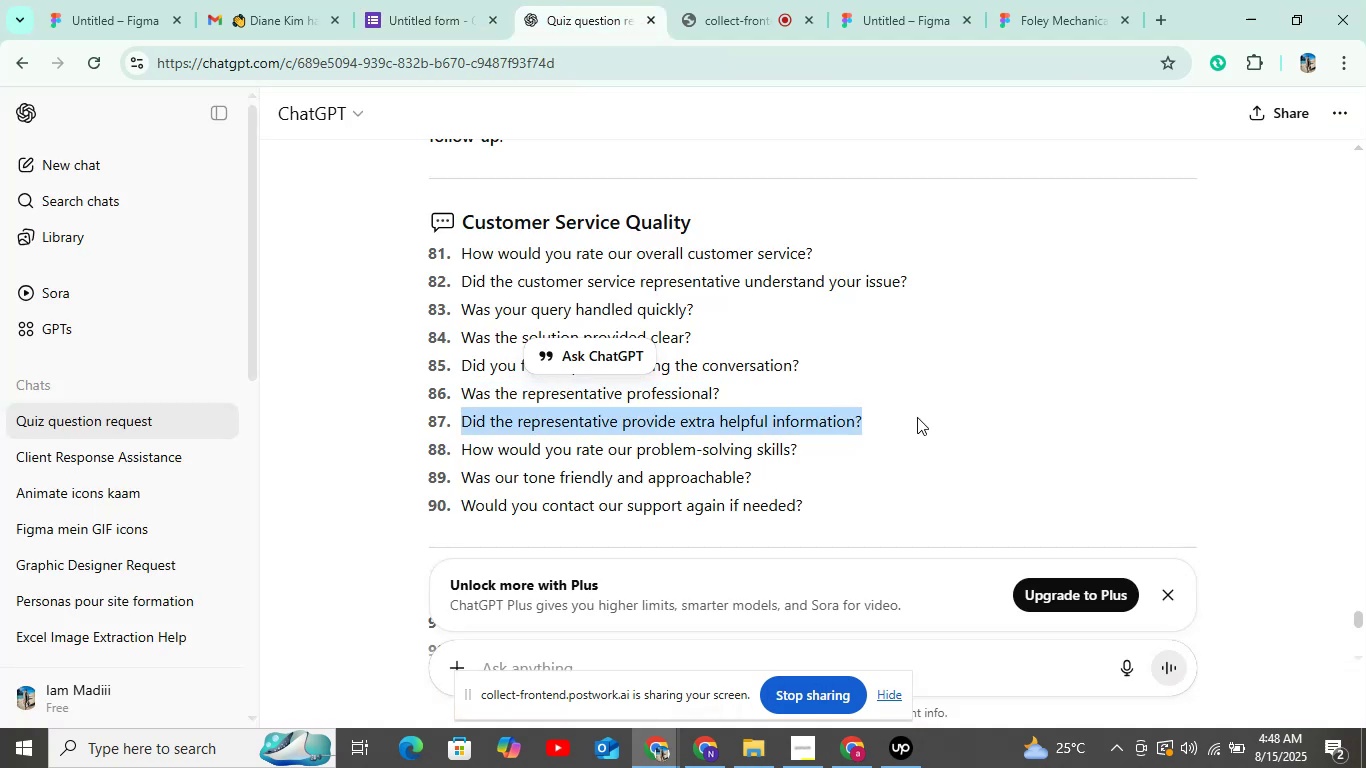 
key(Control+C)
 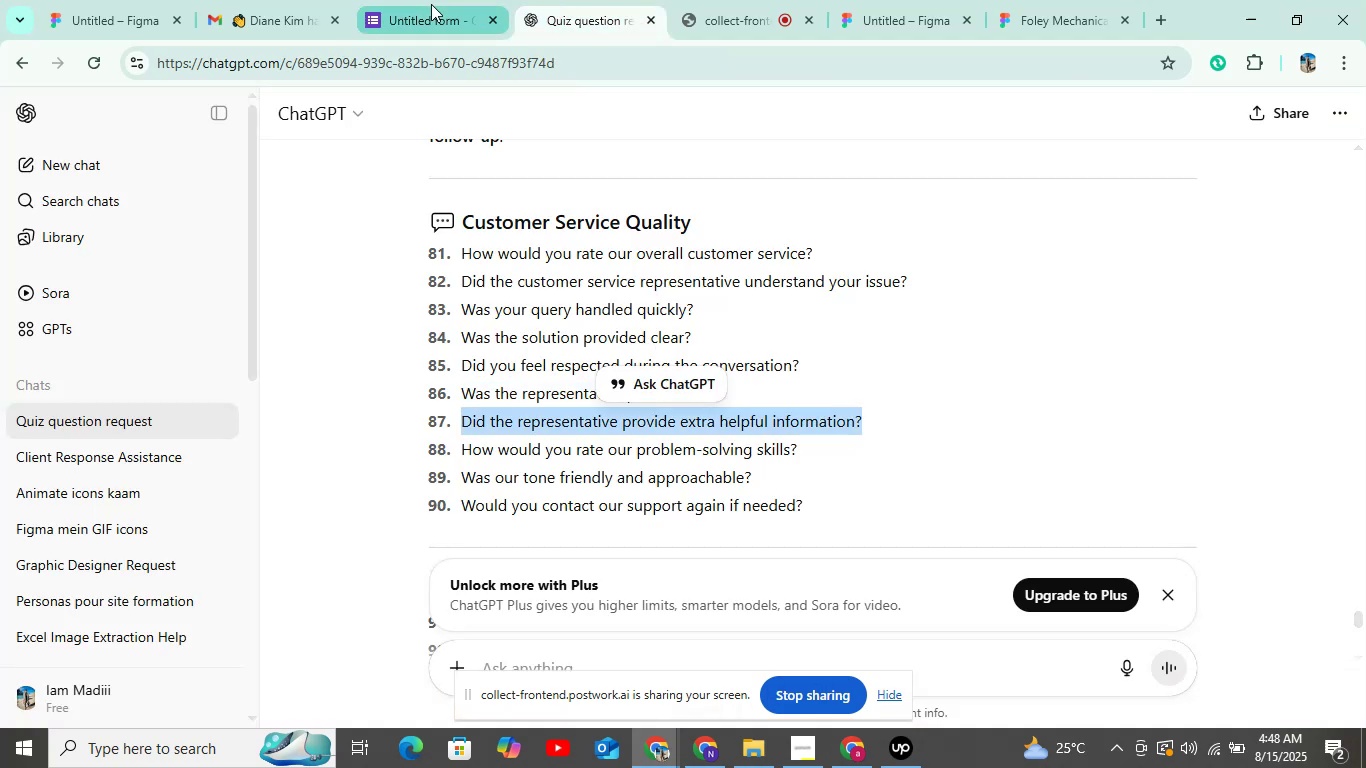 
left_click([431, 4])
 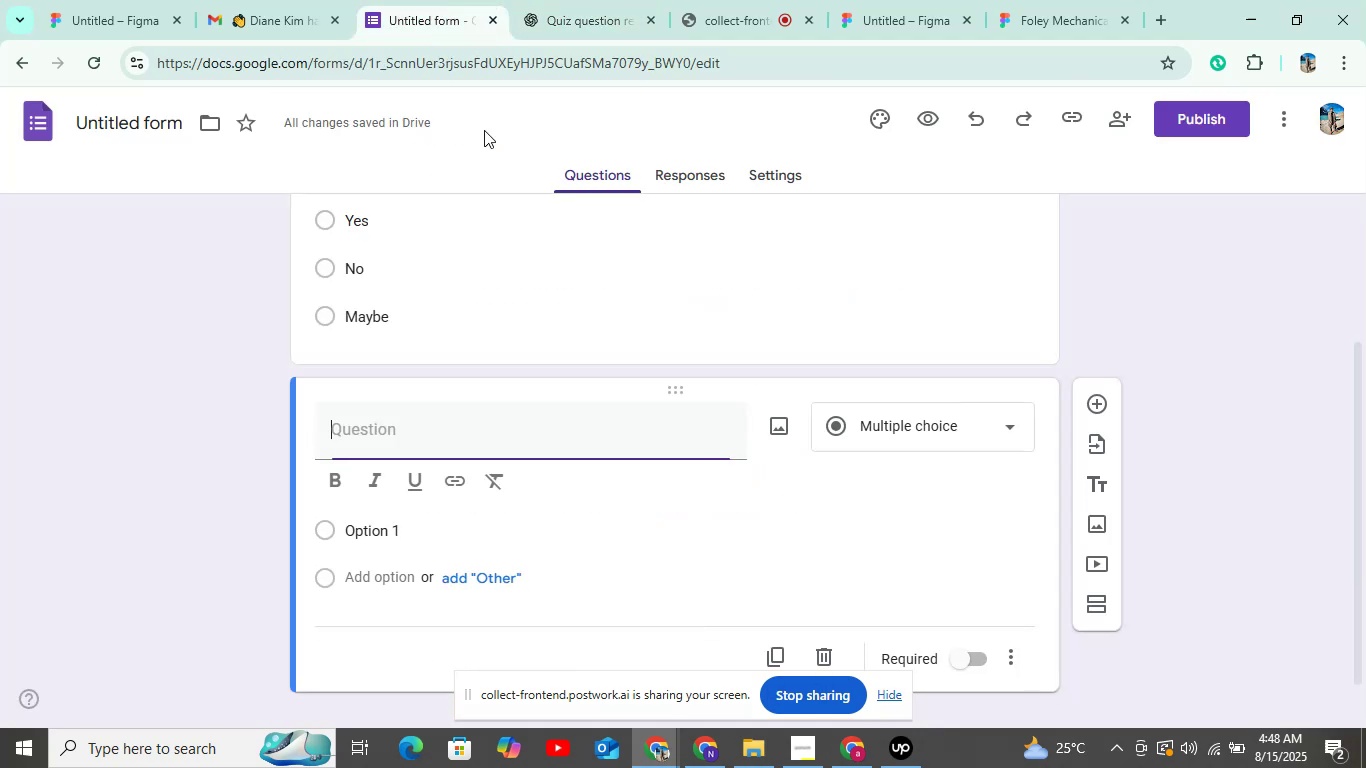 
key(Control+V)
 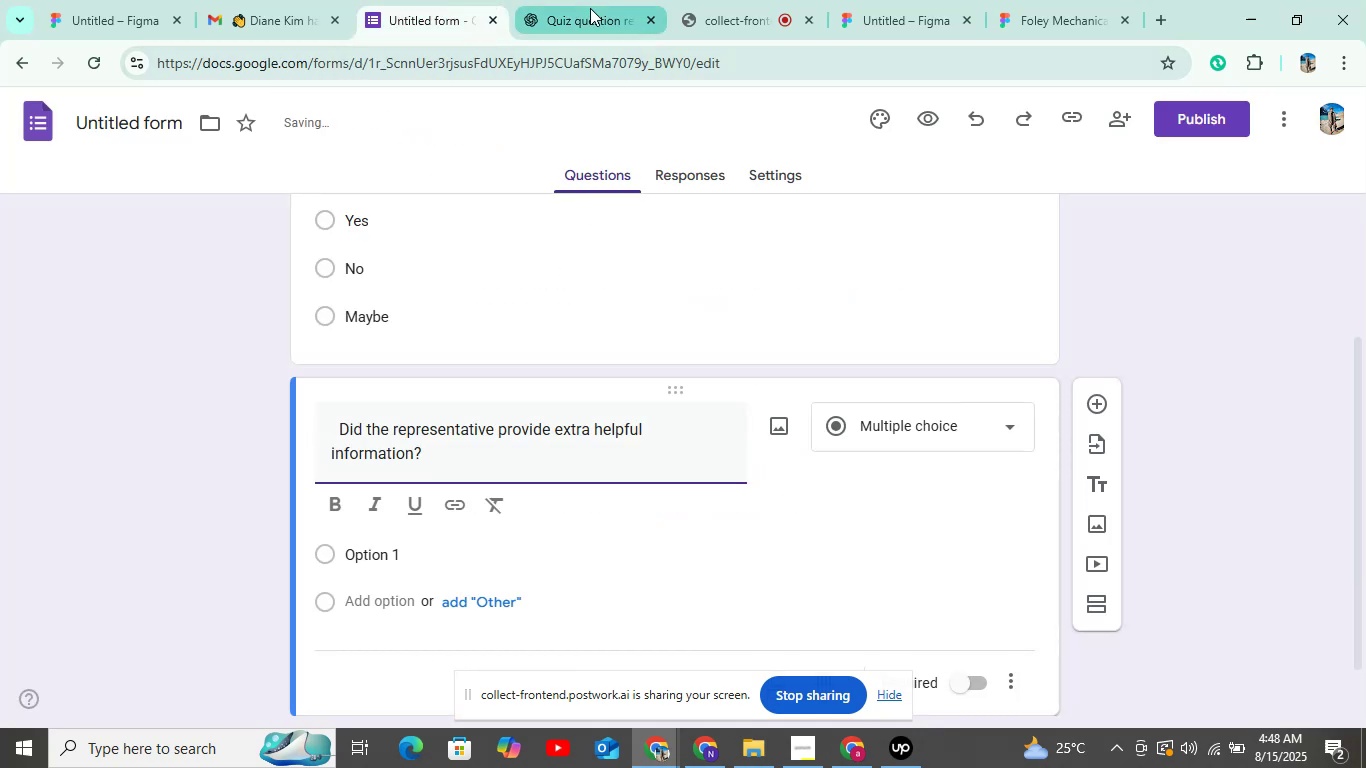 
left_click([590, 8])
 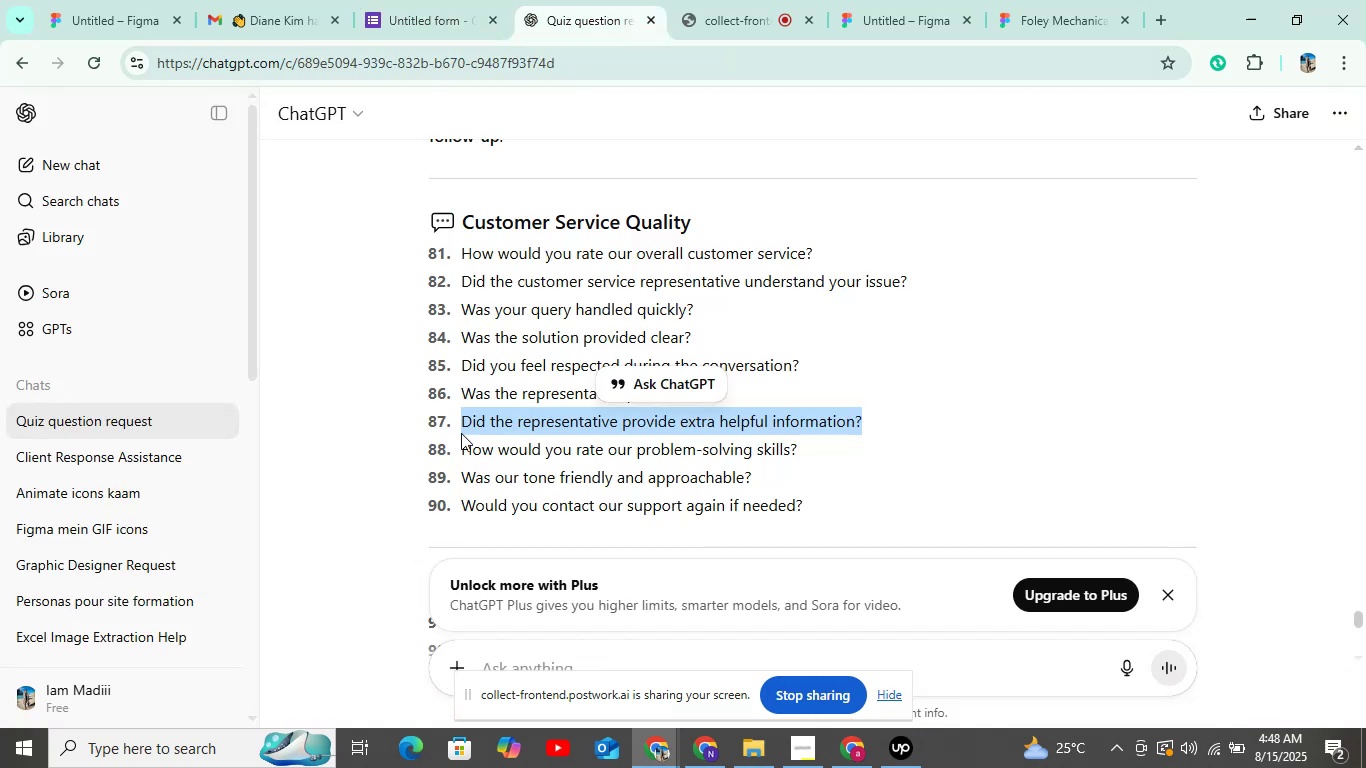 
left_click_drag(start_coordinate=[461, 446], to_coordinate=[948, 419])
 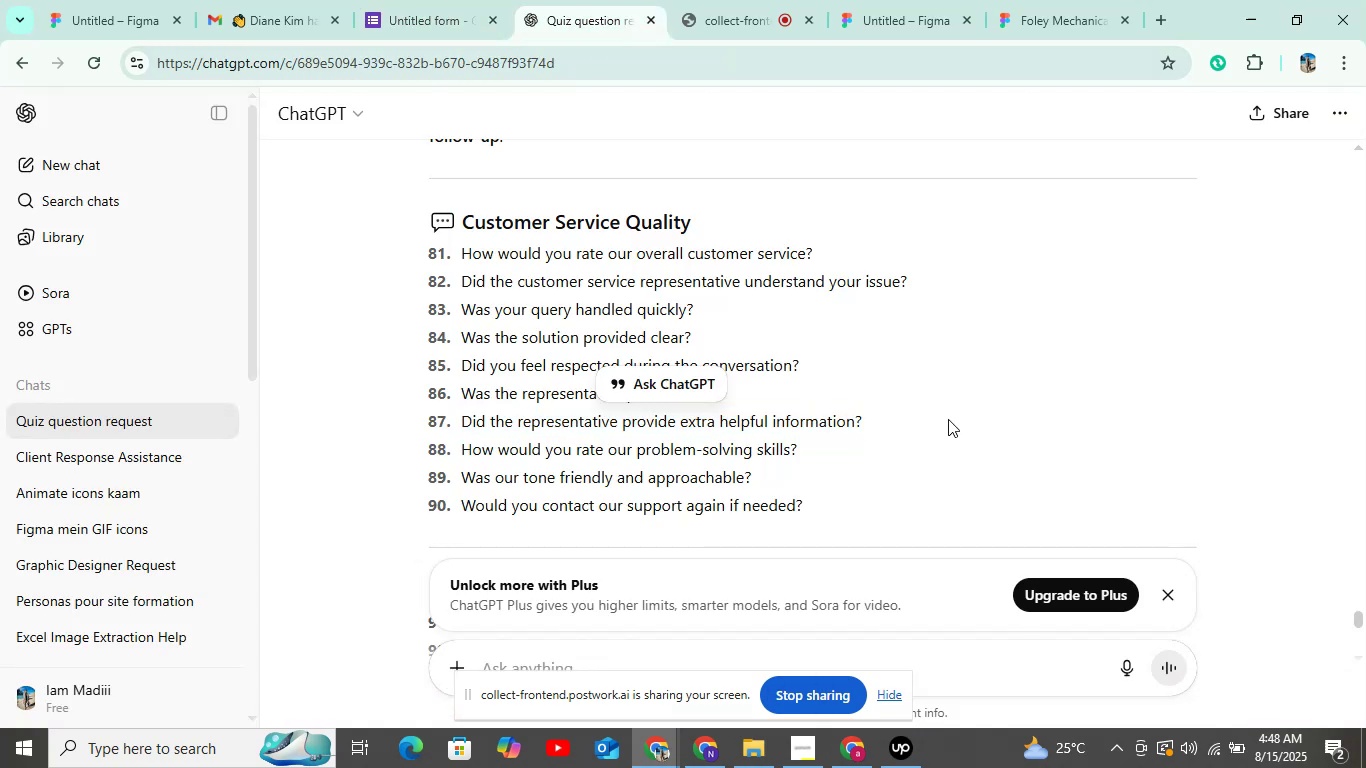 
left_click_drag(start_coordinate=[948, 419], to_coordinate=[936, 421])
 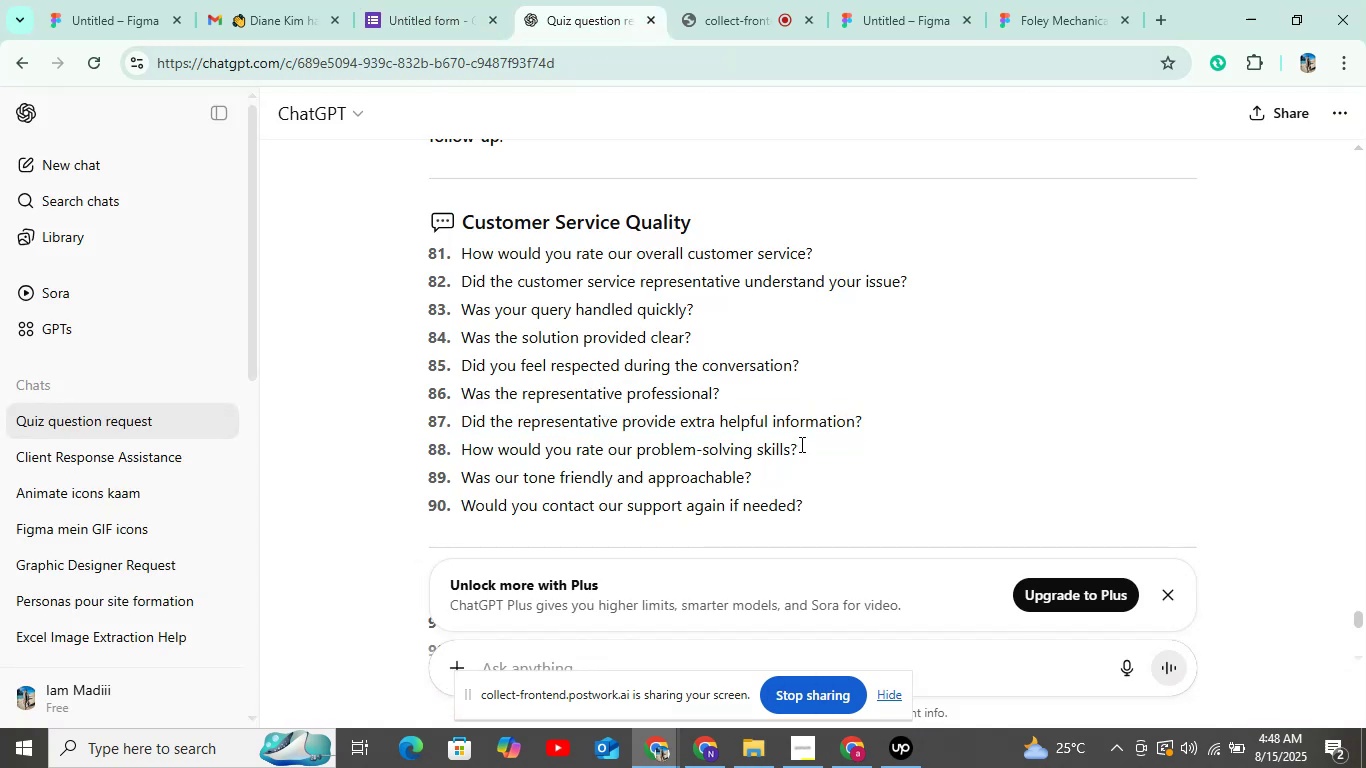 
left_click_drag(start_coordinate=[804, 443], to_coordinate=[445, 460])
 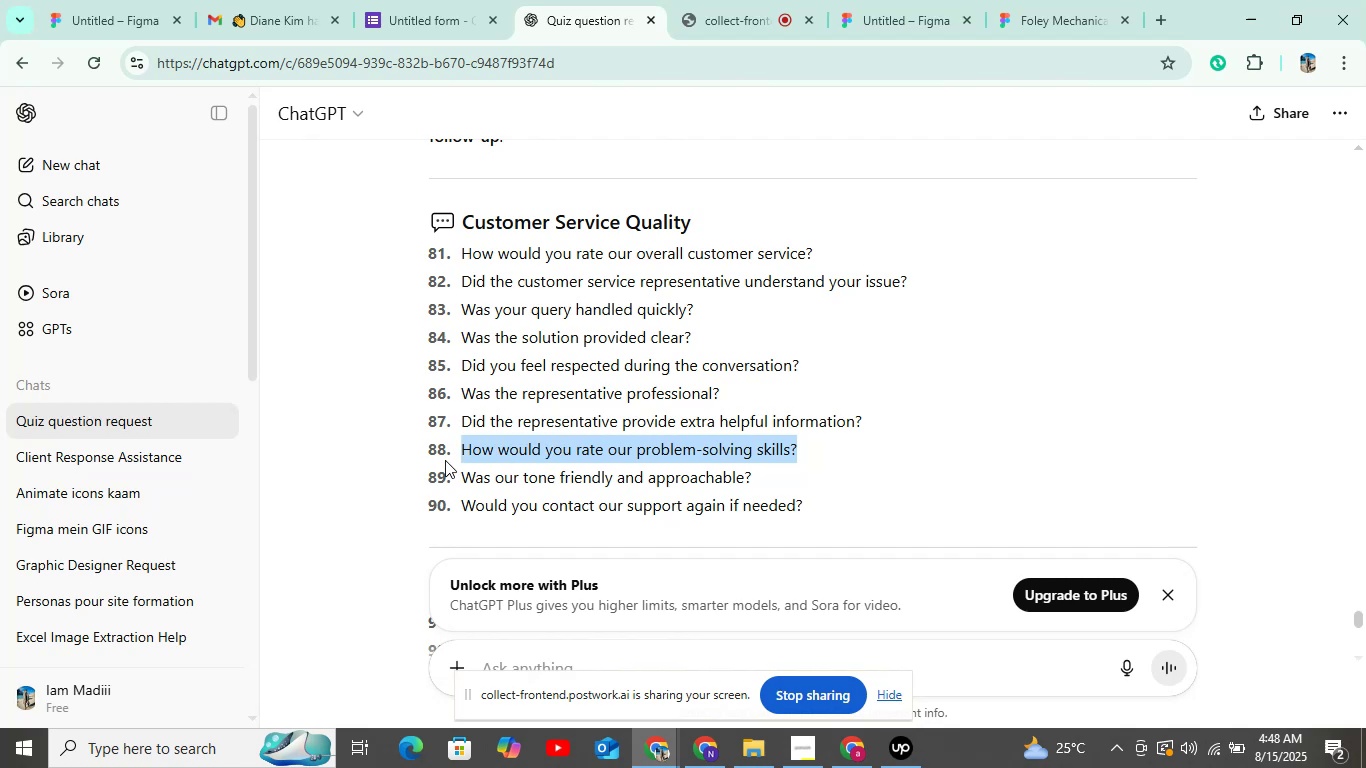 
key(Control+C)
 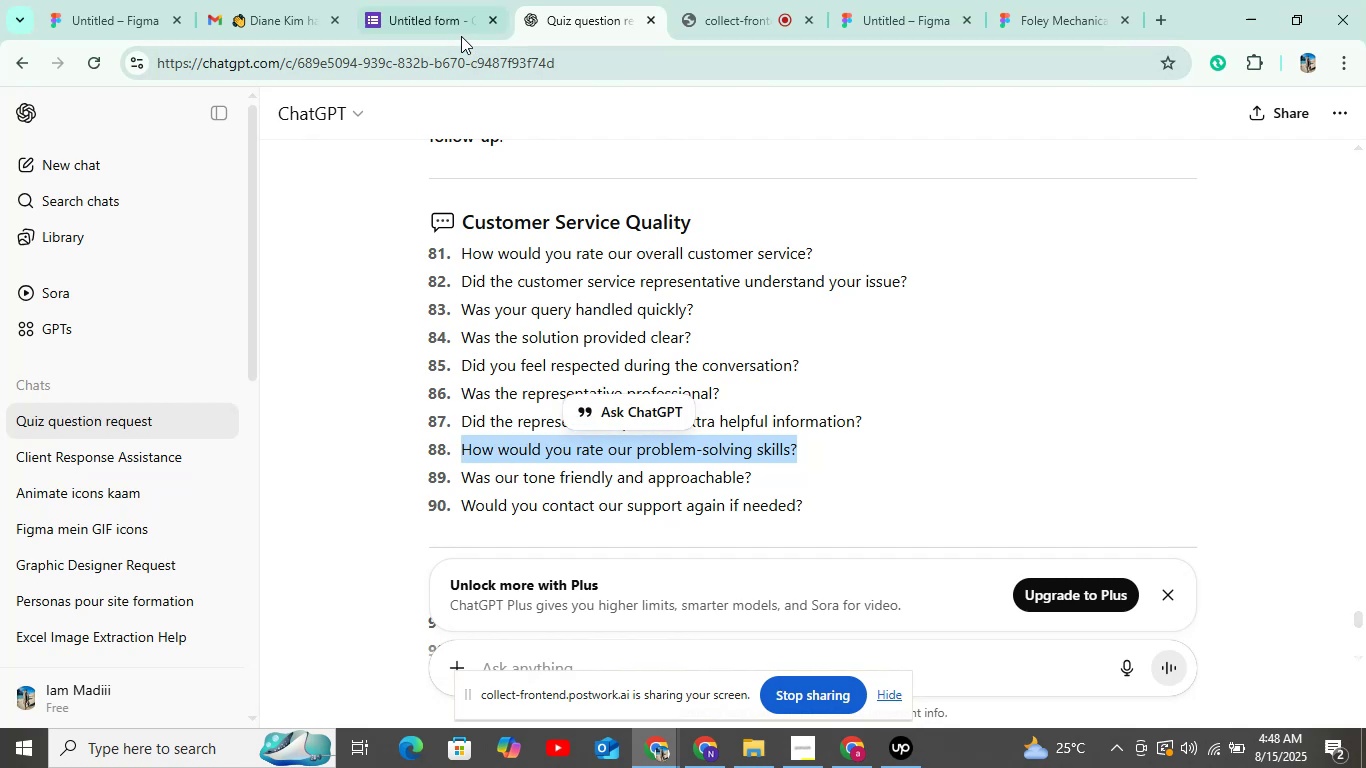 
left_click([459, 33])
 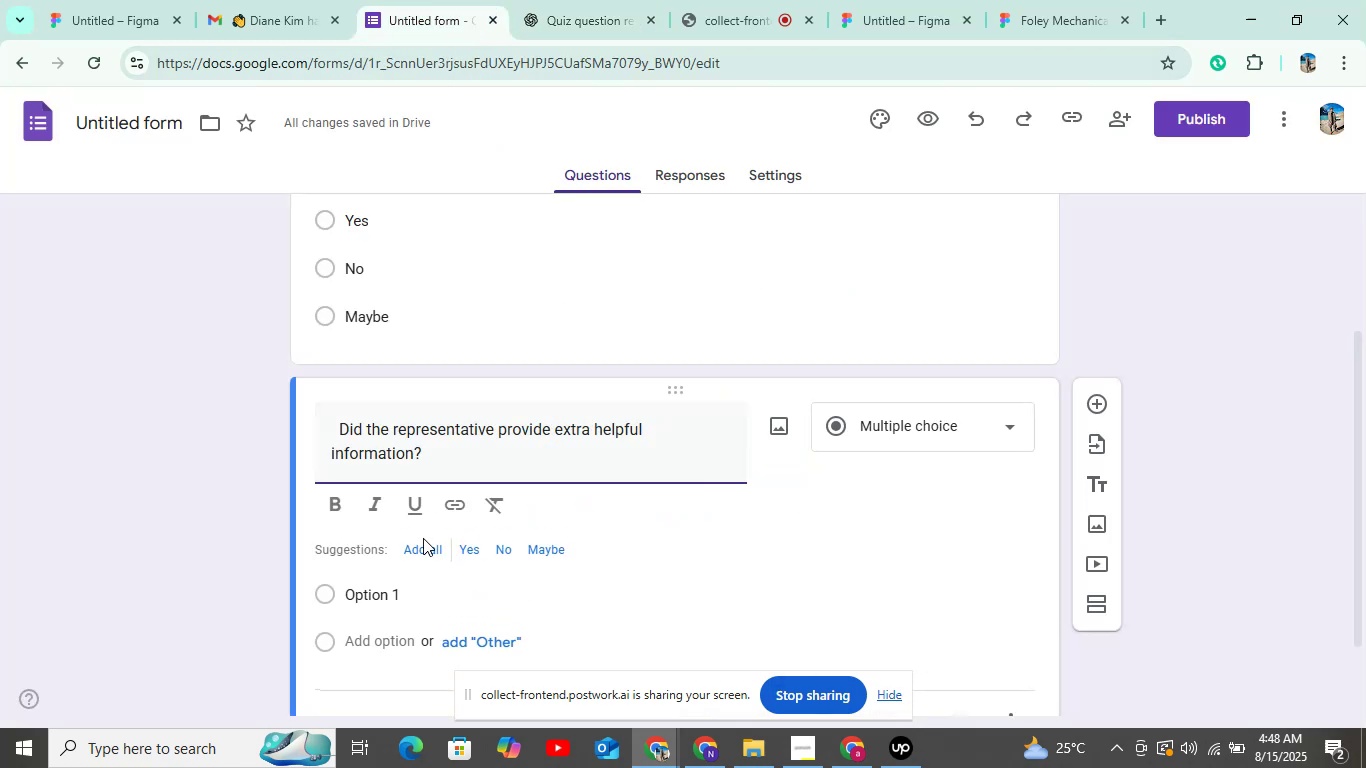 
left_click([424, 546])
 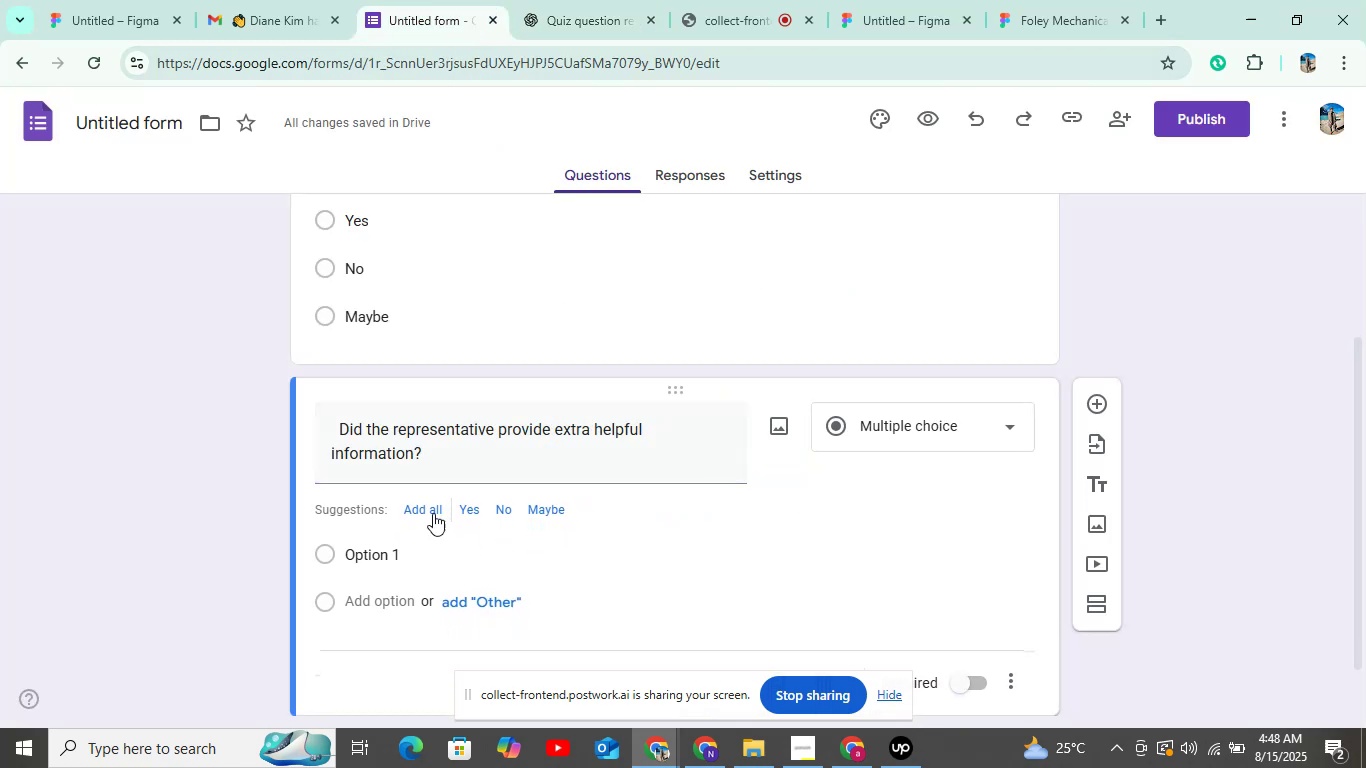 
left_click([433, 513])
 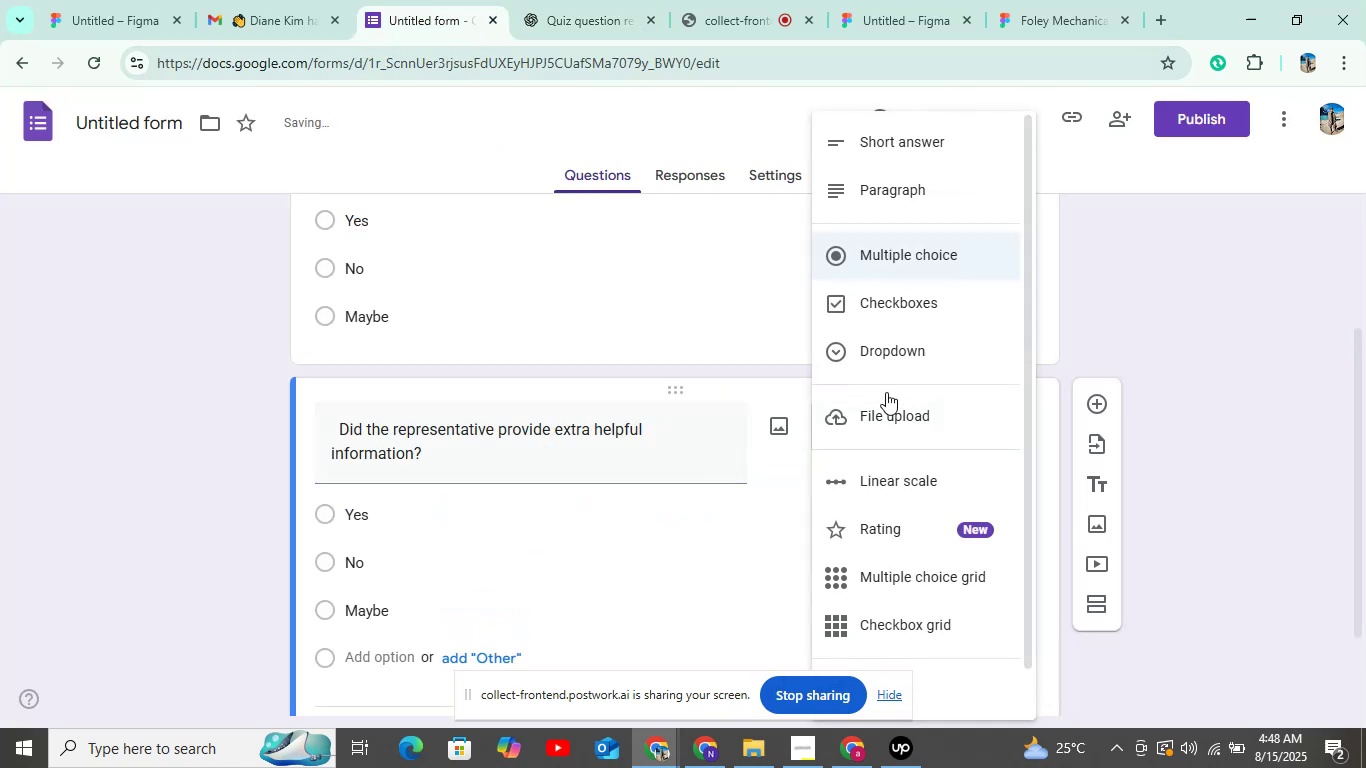 
left_click([897, 300])
 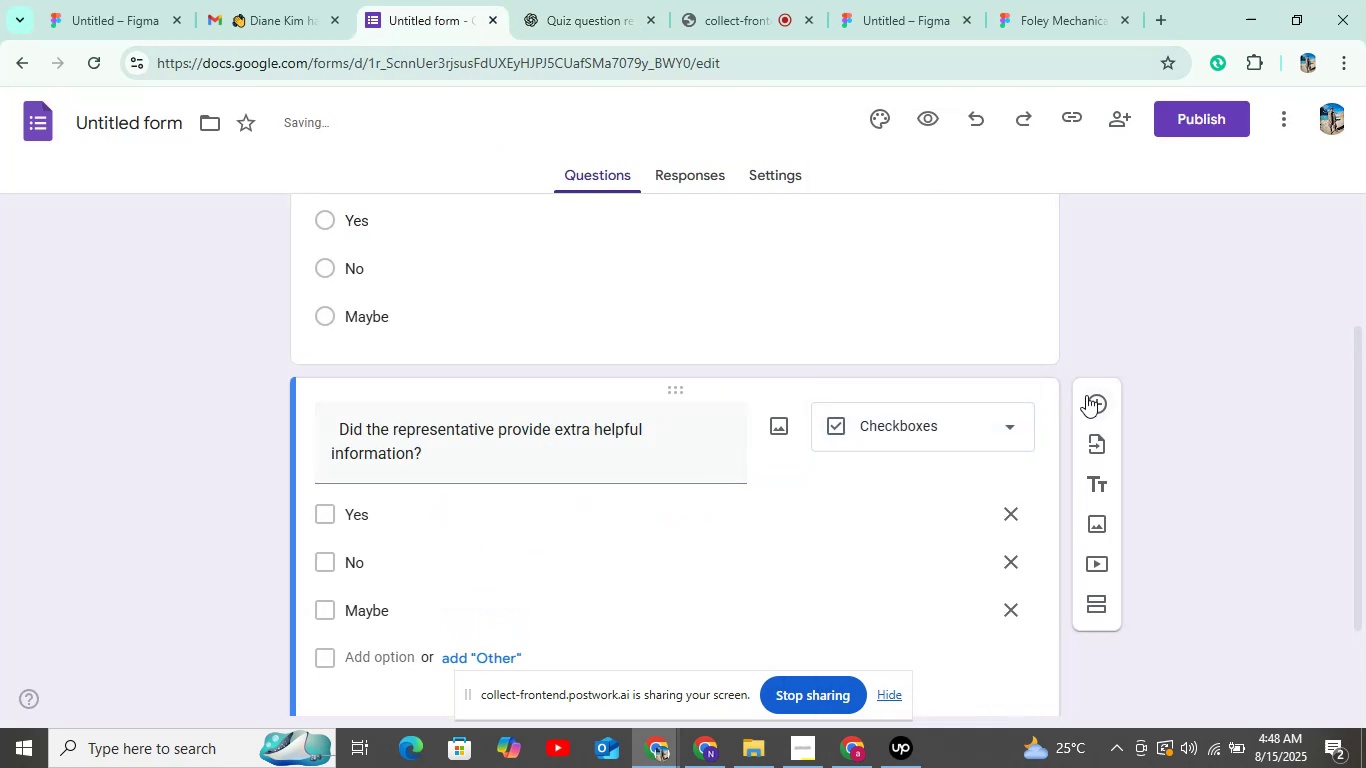 
left_click([1092, 396])
 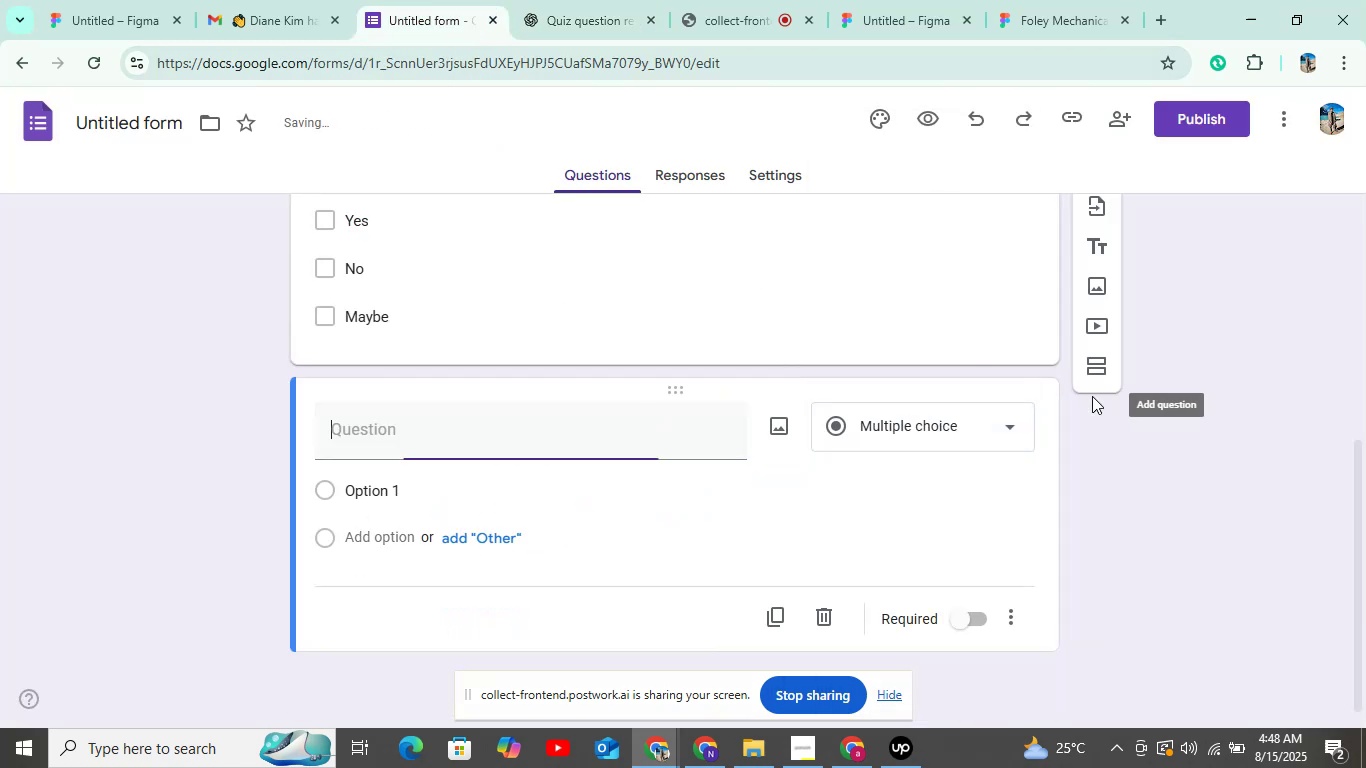 
key(Control+V)
 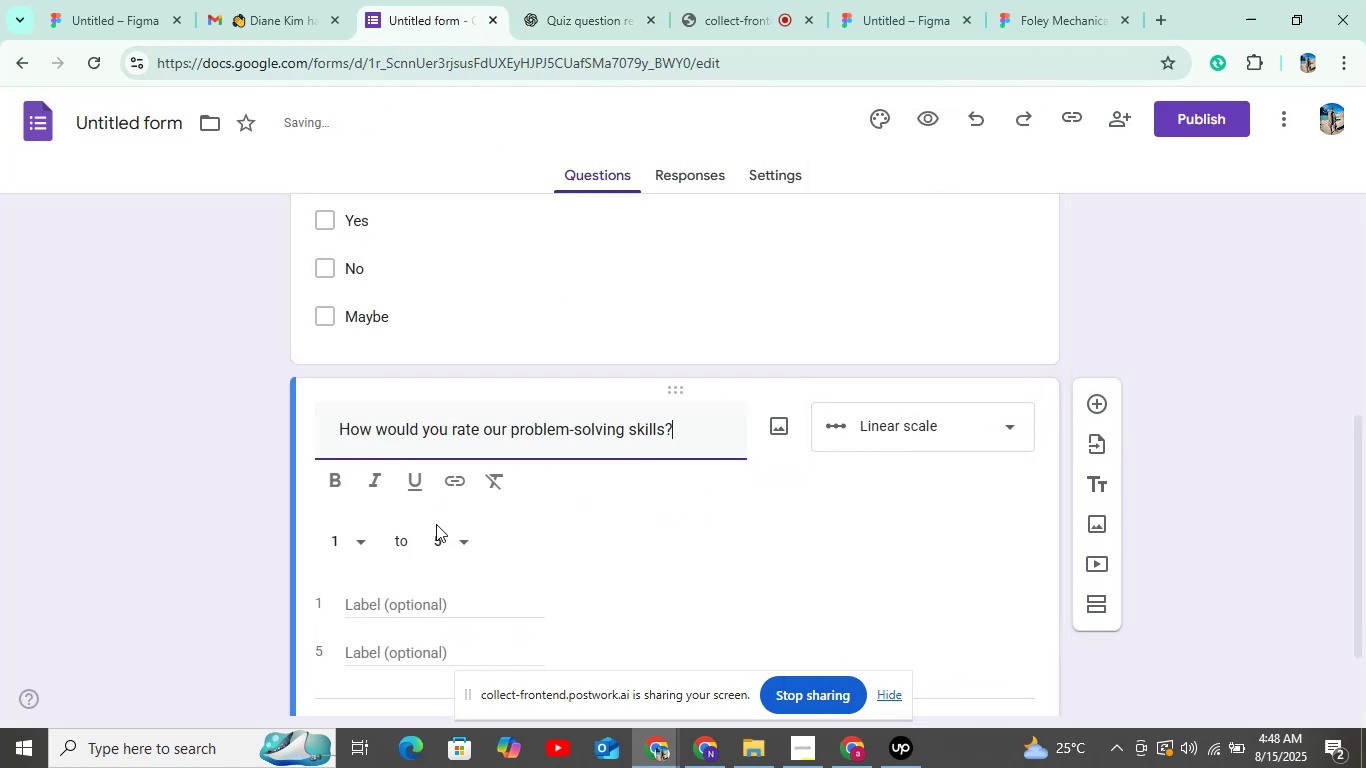 
scroll: coordinate [1189, 554], scroll_direction: down, amount: 9.0
 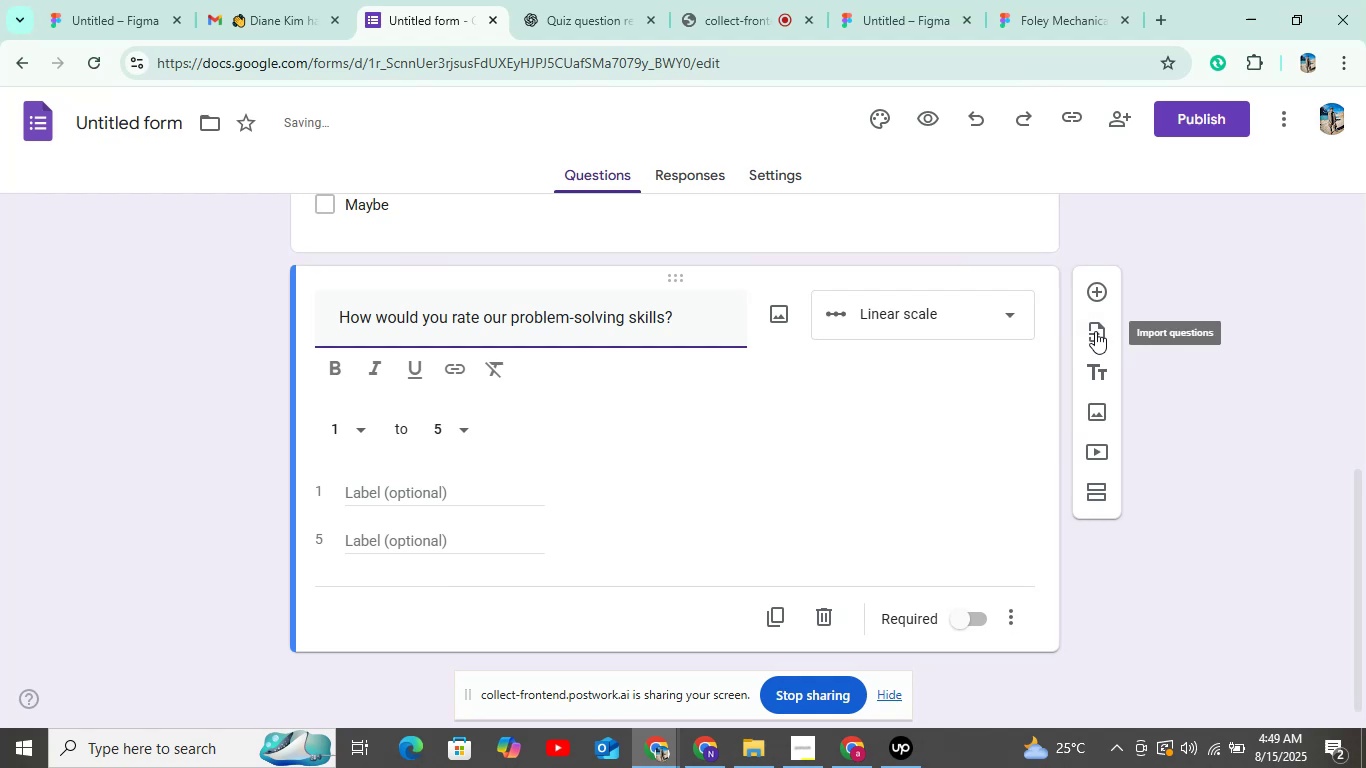 
left_click([1096, 294])
 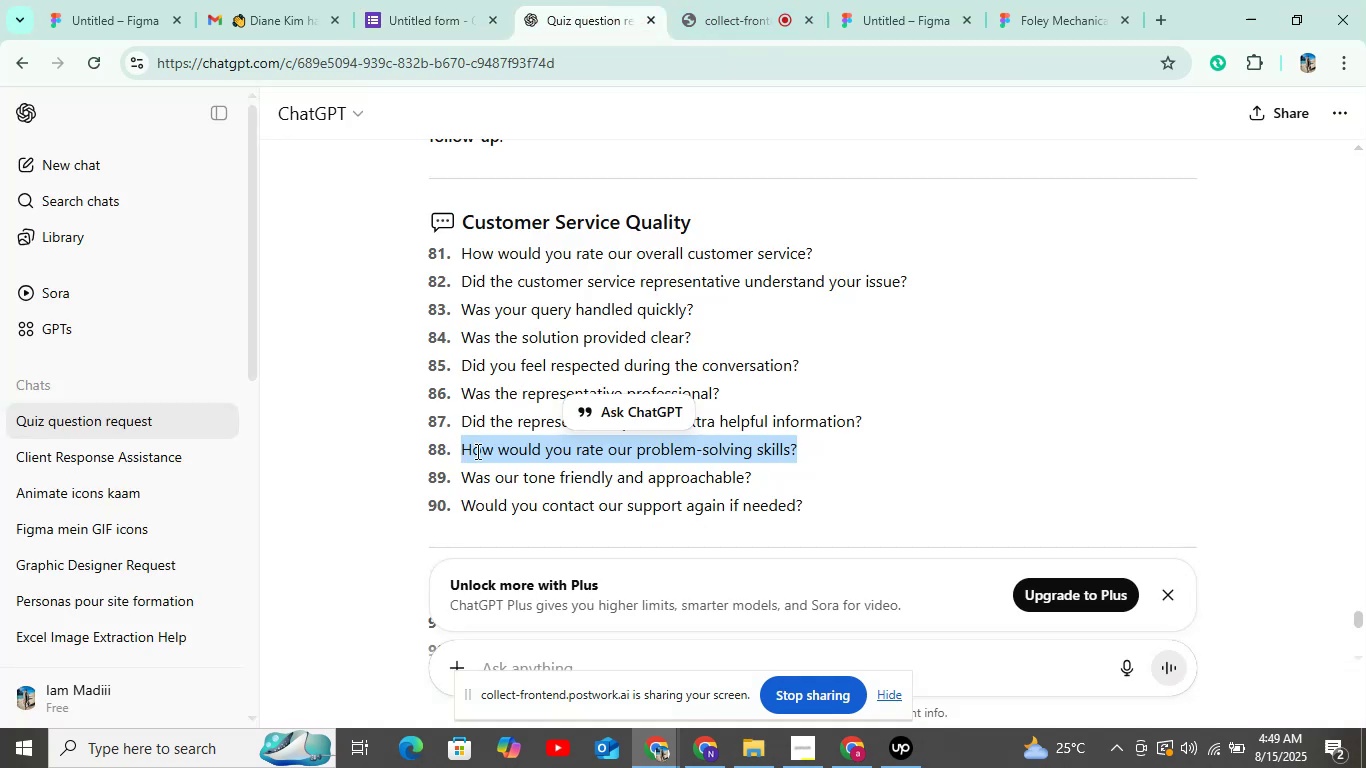 
left_click_drag(start_coordinate=[463, 476], to_coordinate=[851, 476])
 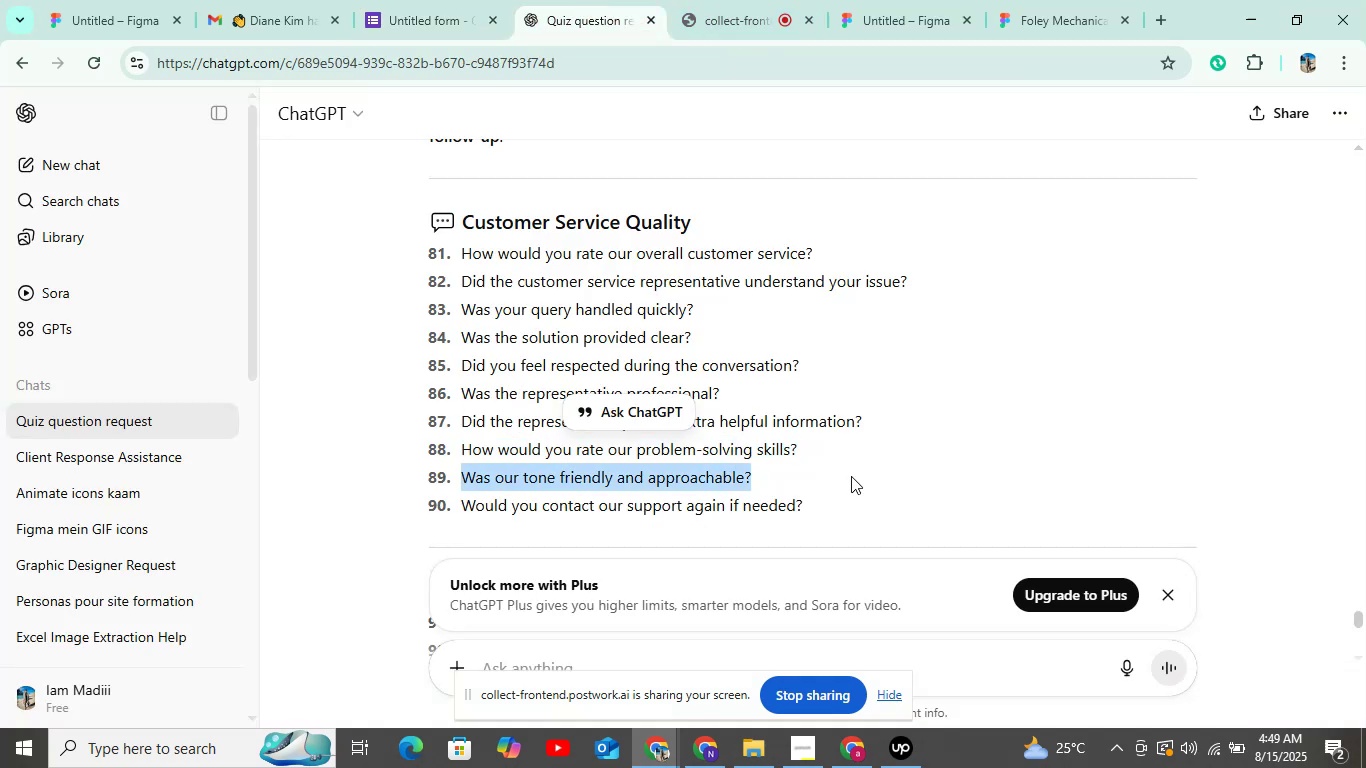 
key(Control+C)
 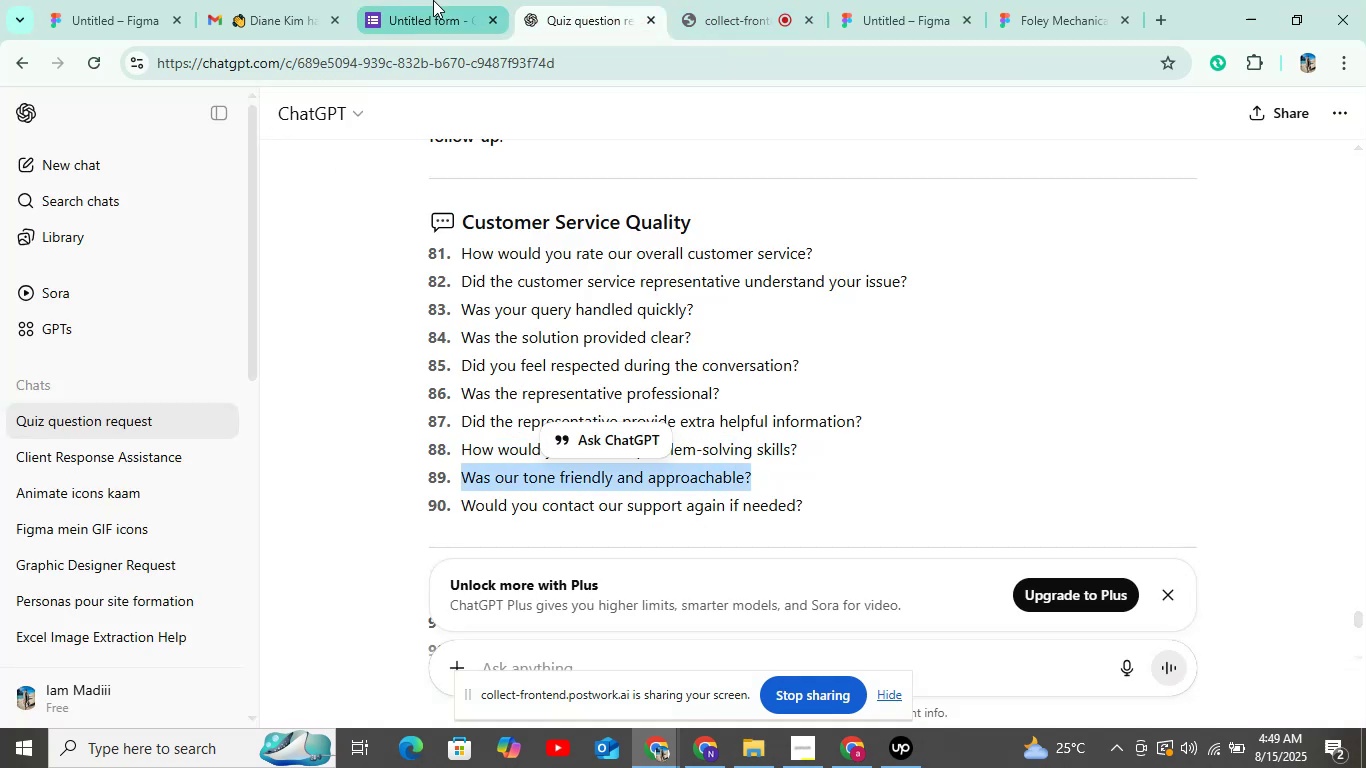 
key(Control+V)
 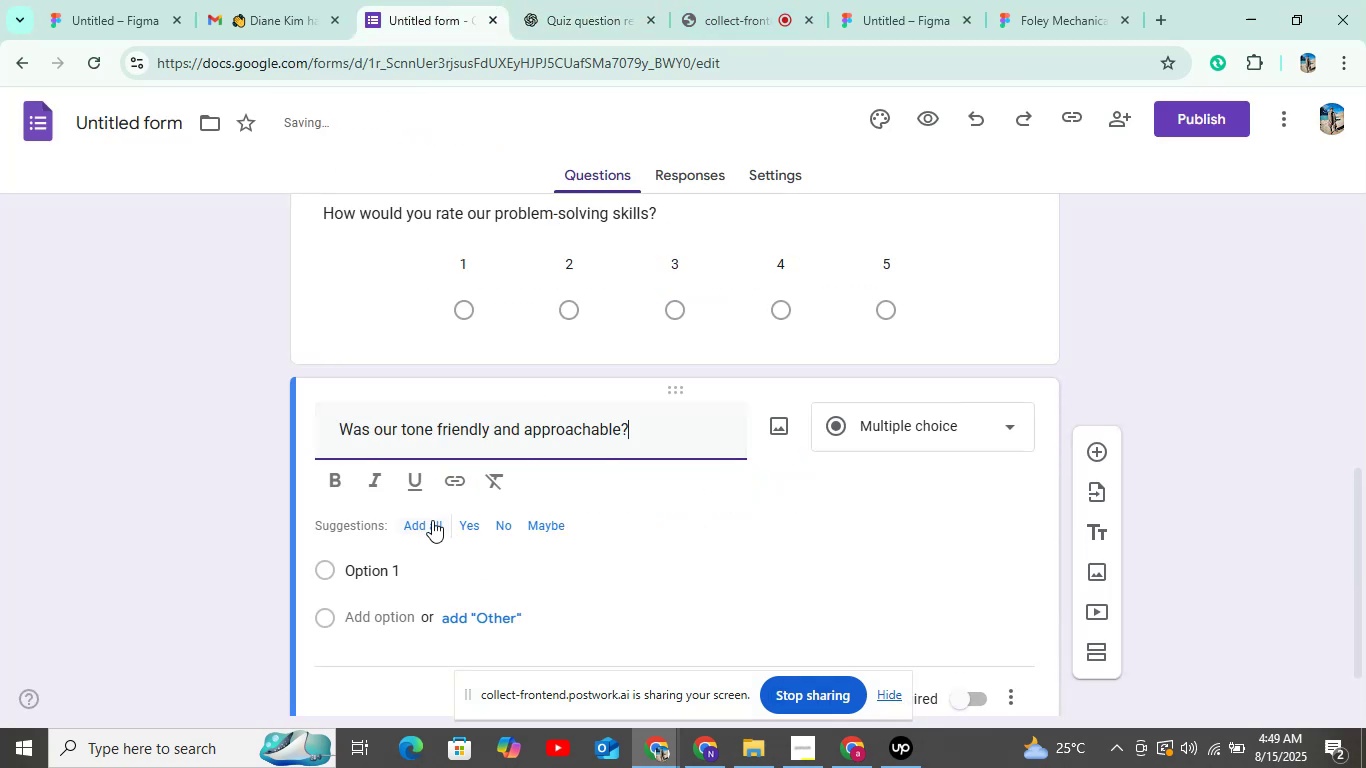 
left_click([432, 519])
 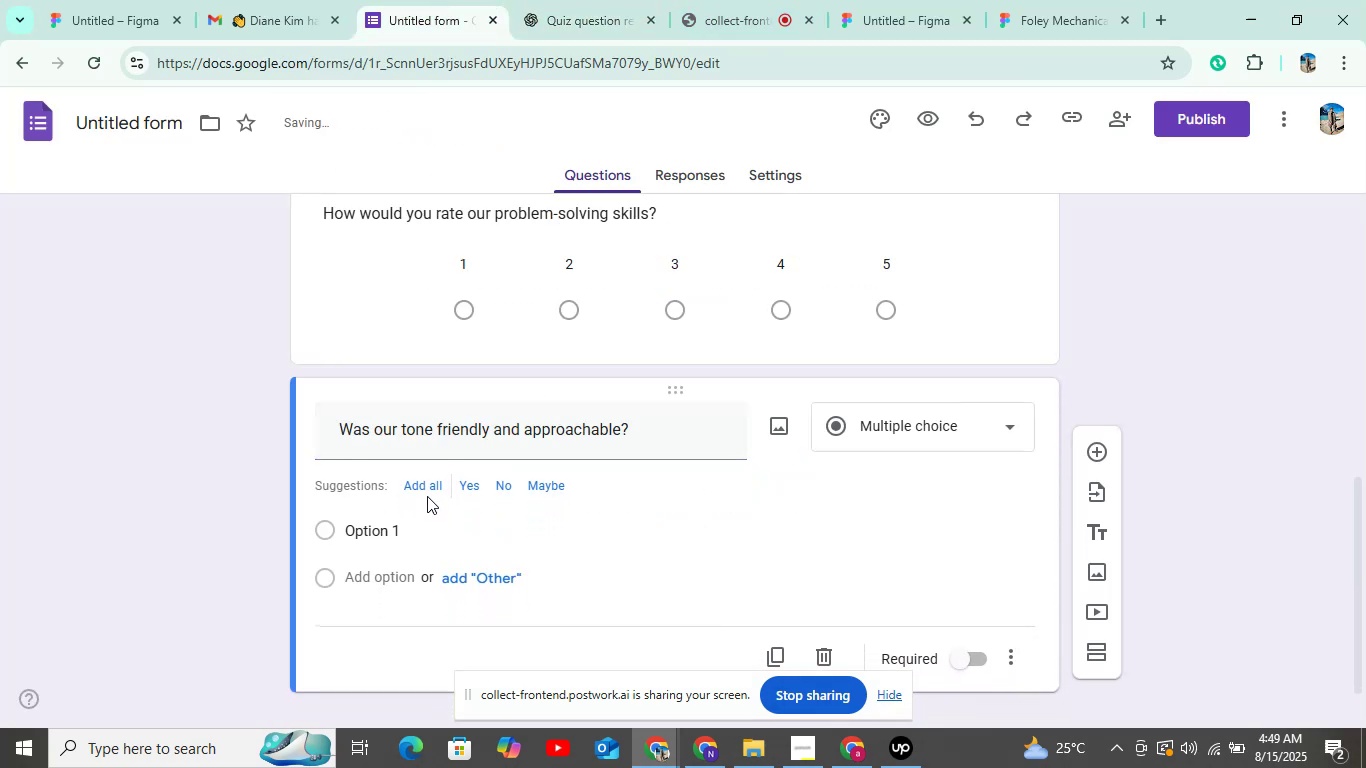 
double_click([428, 488])
 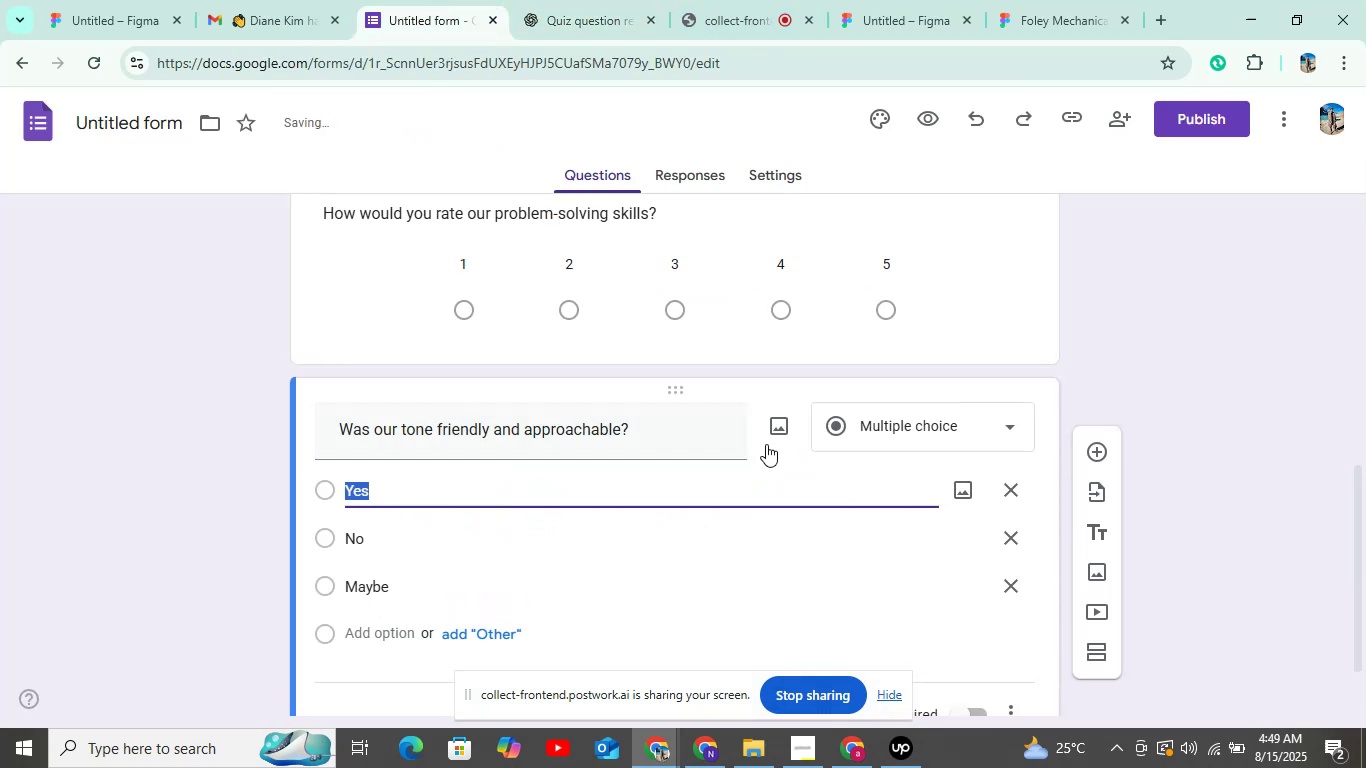 
left_click([888, 419])
 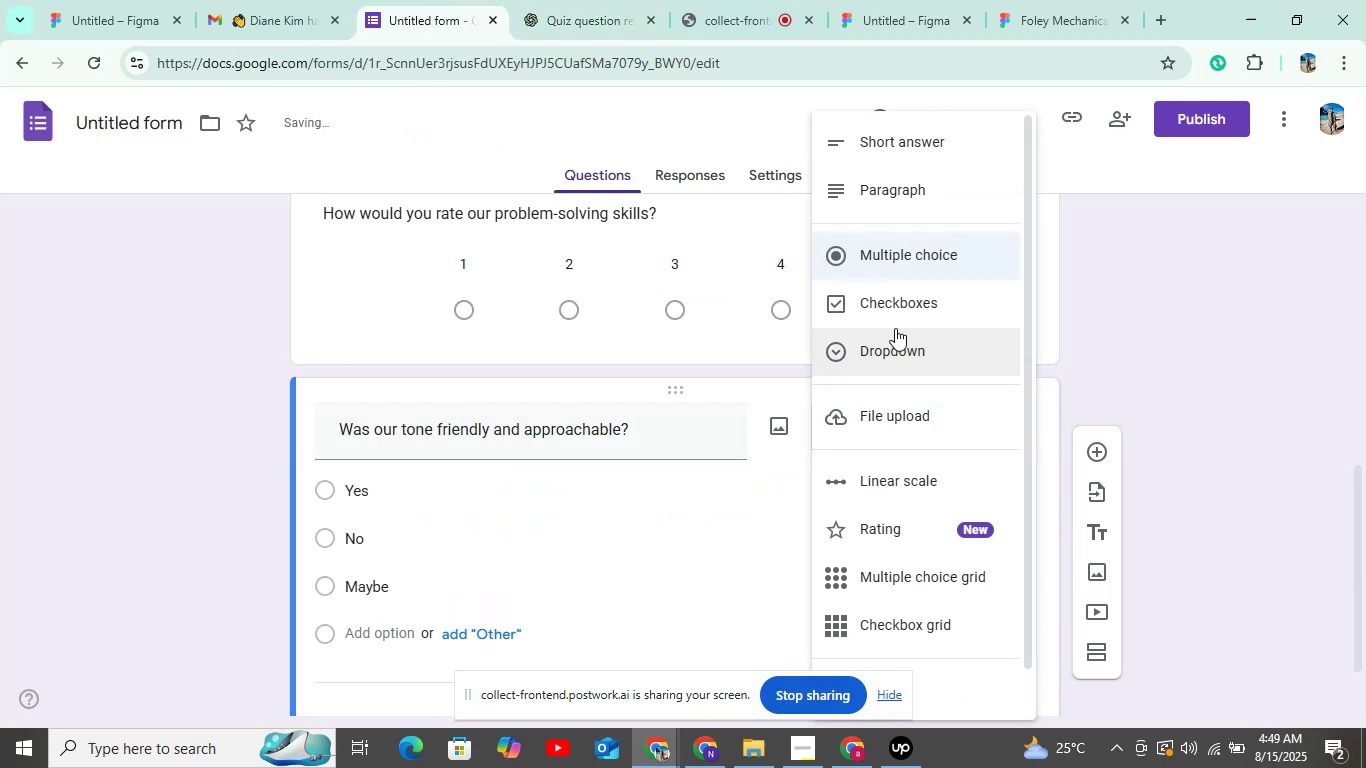 
left_click([898, 312])
 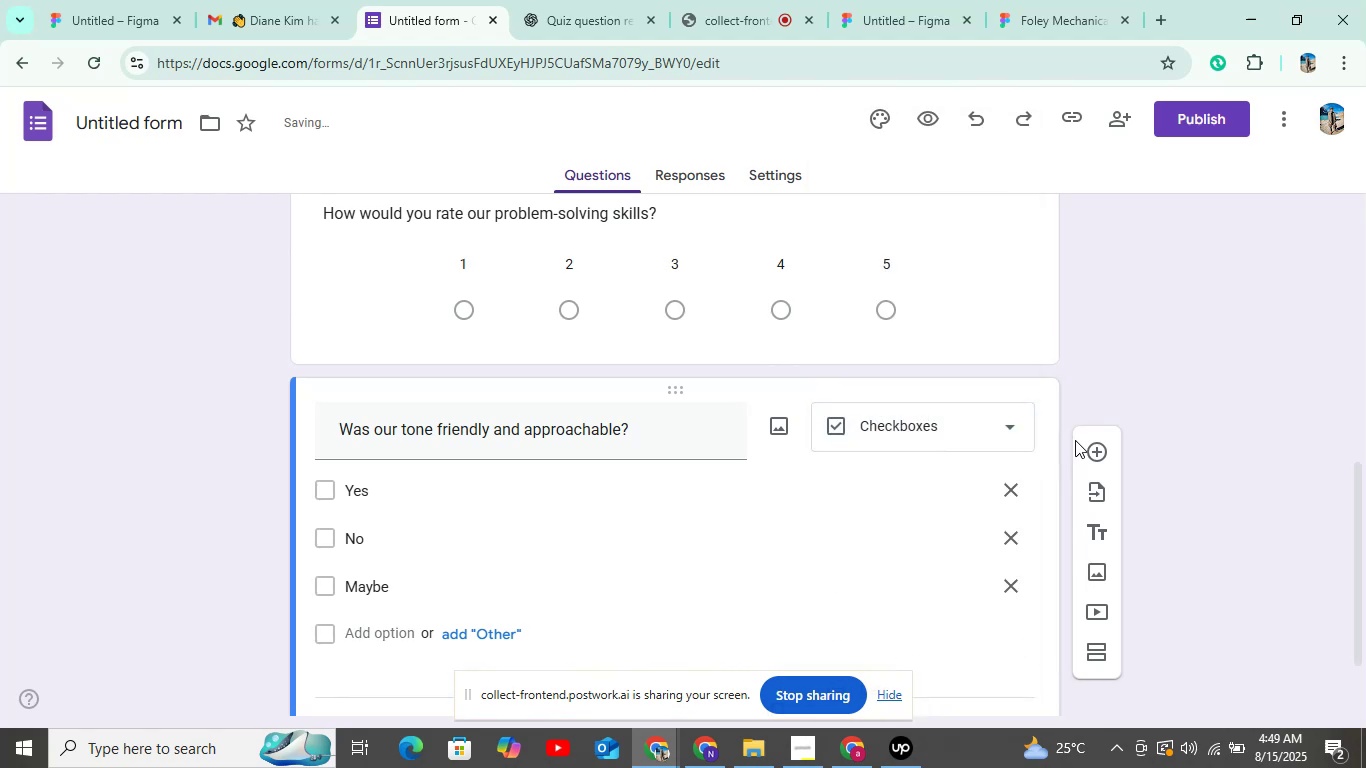 
left_click([1093, 446])
 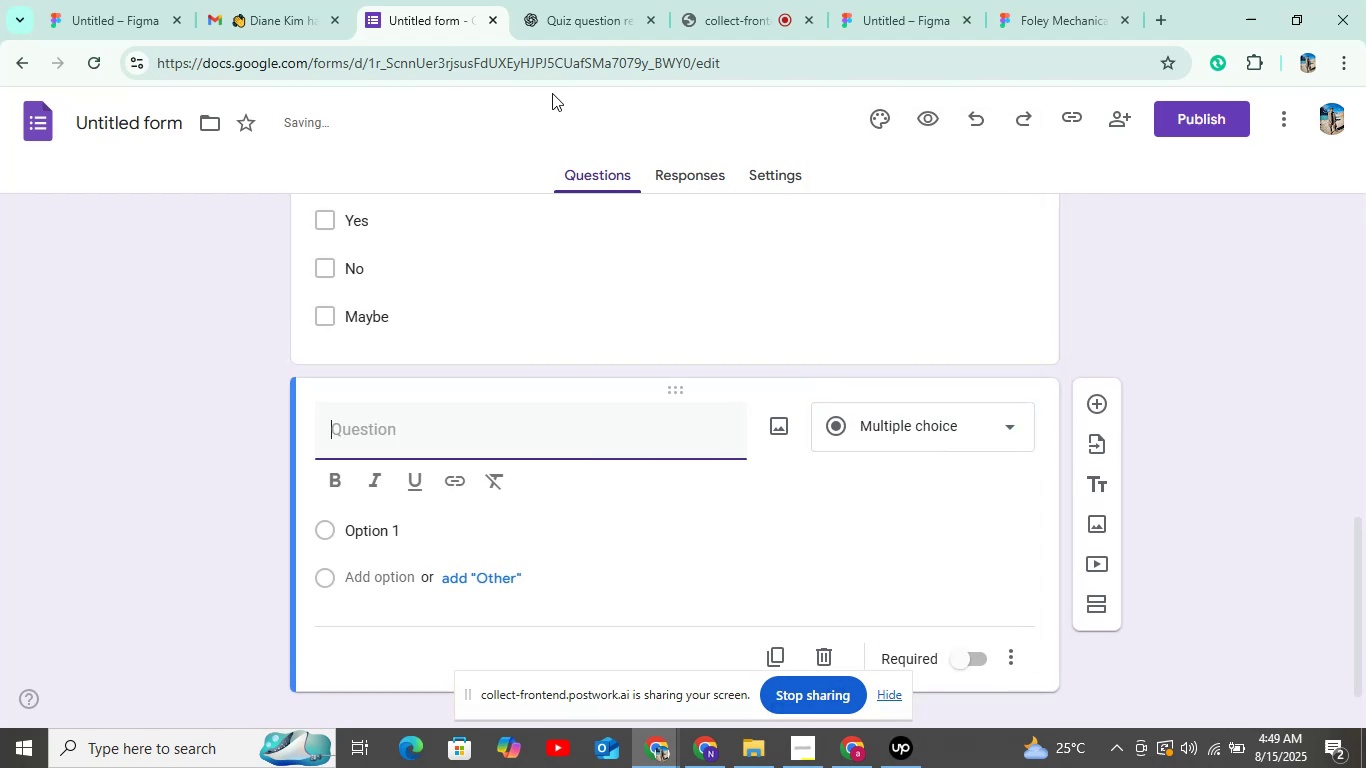 
left_click([558, 21])
 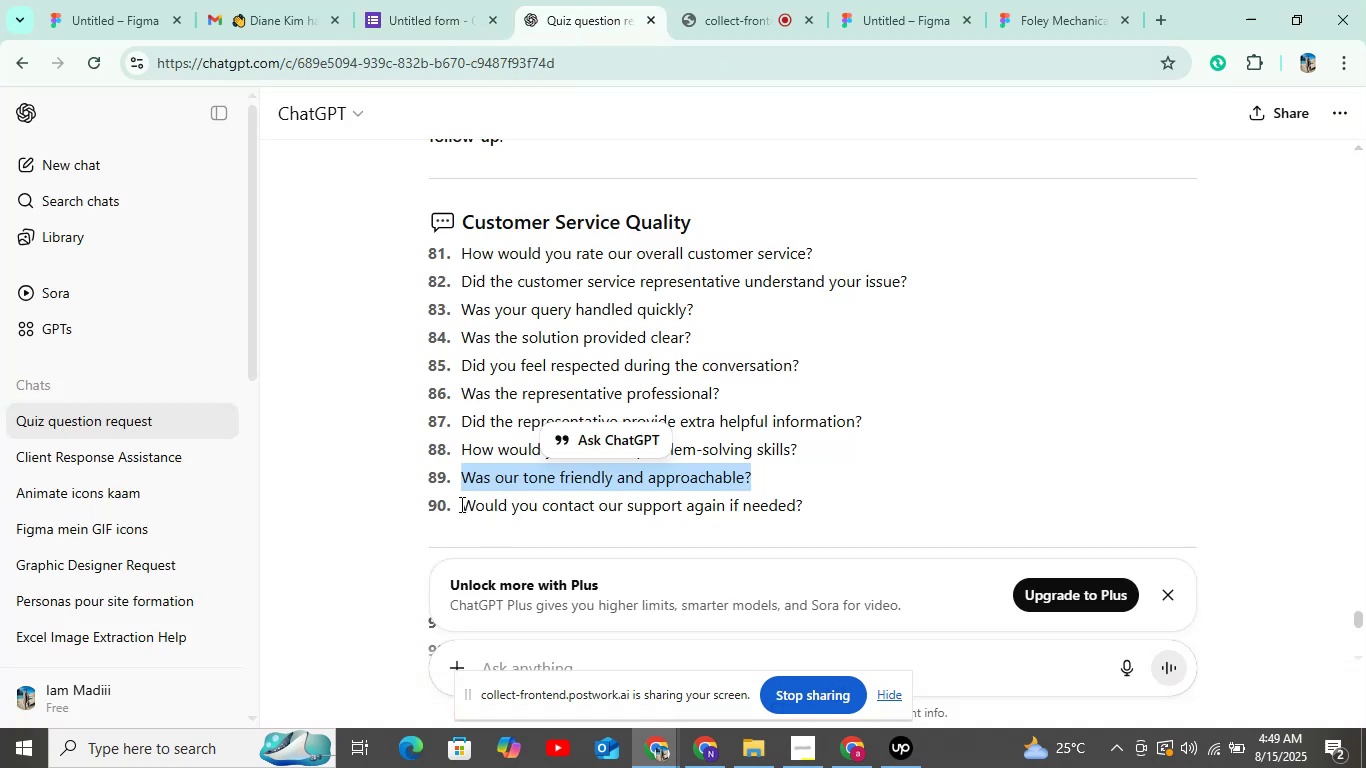 
left_click_drag(start_coordinate=[466, 501], to_coordinate=[890, 501])
 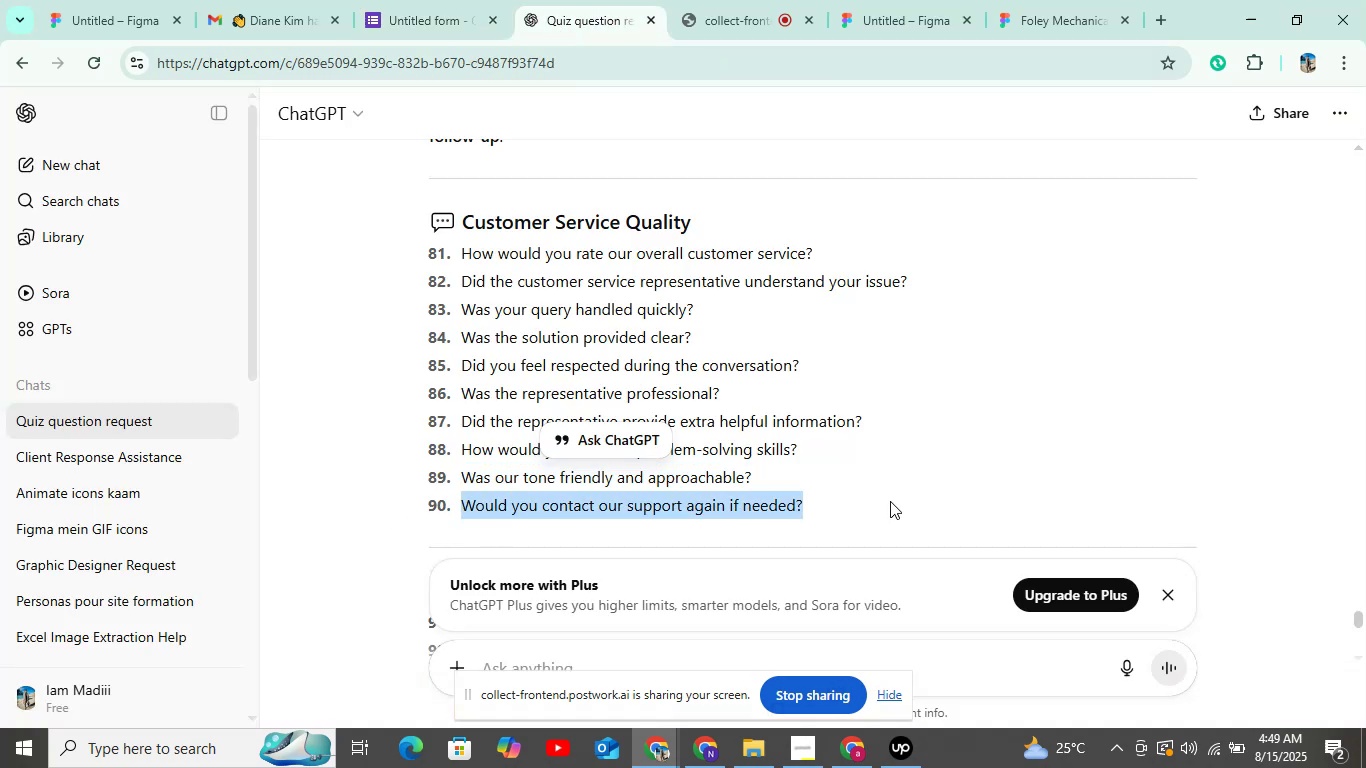 
key(Control+C)
 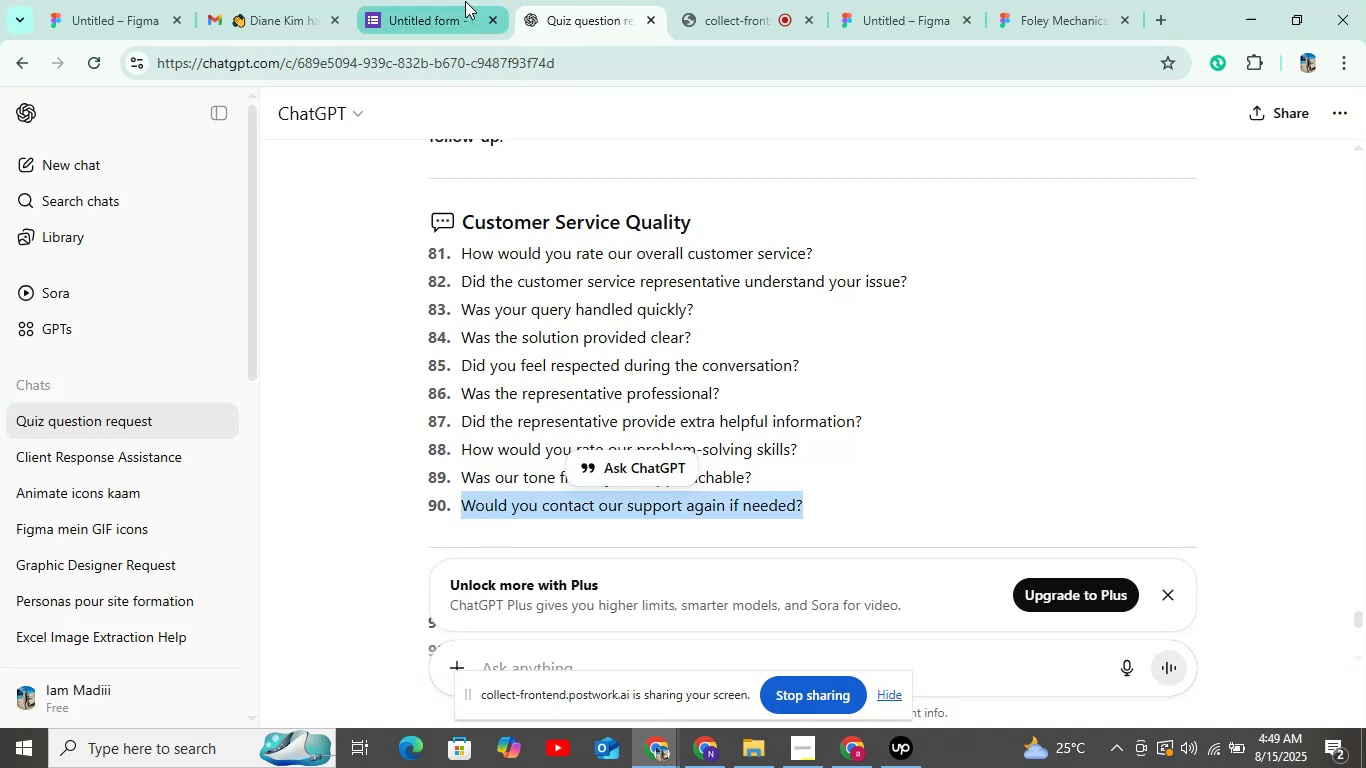 
left_click([465, 1])
 